 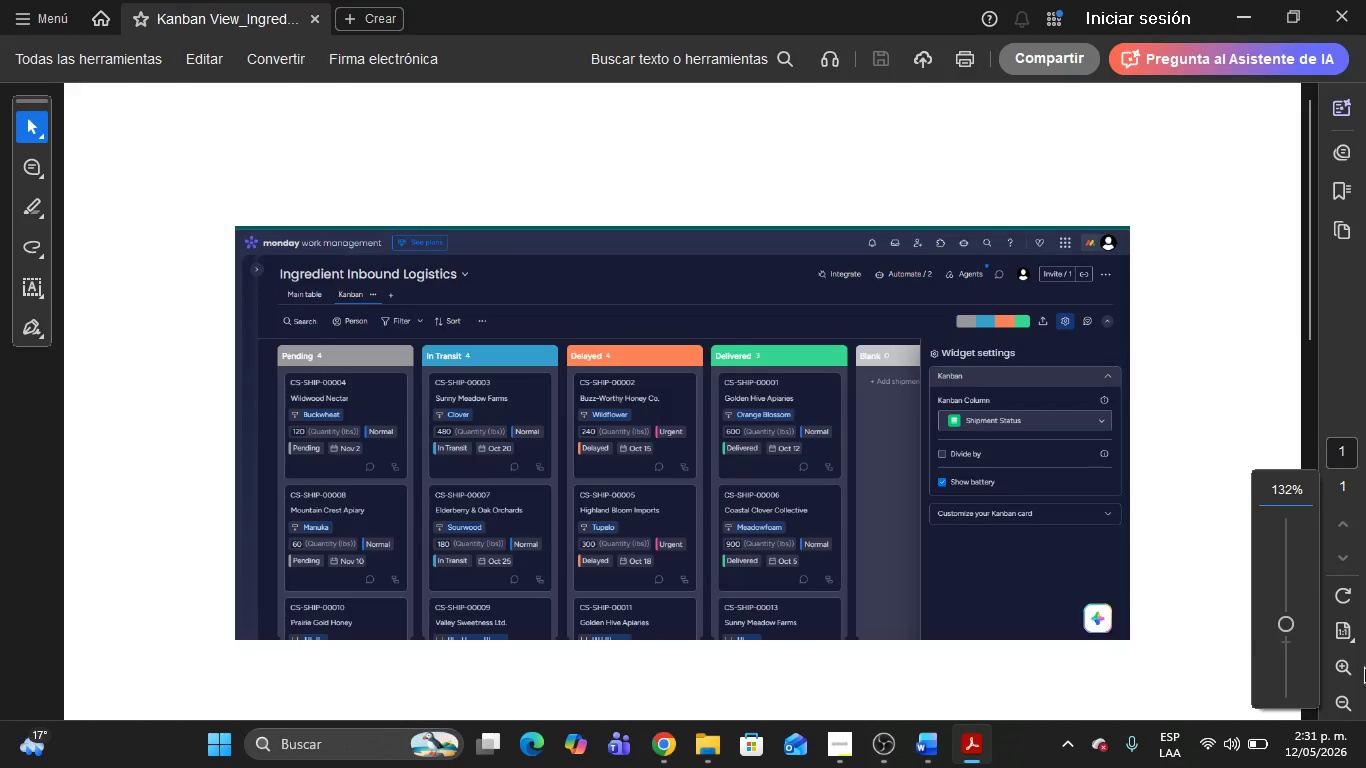 
left_click([1356, 675])
 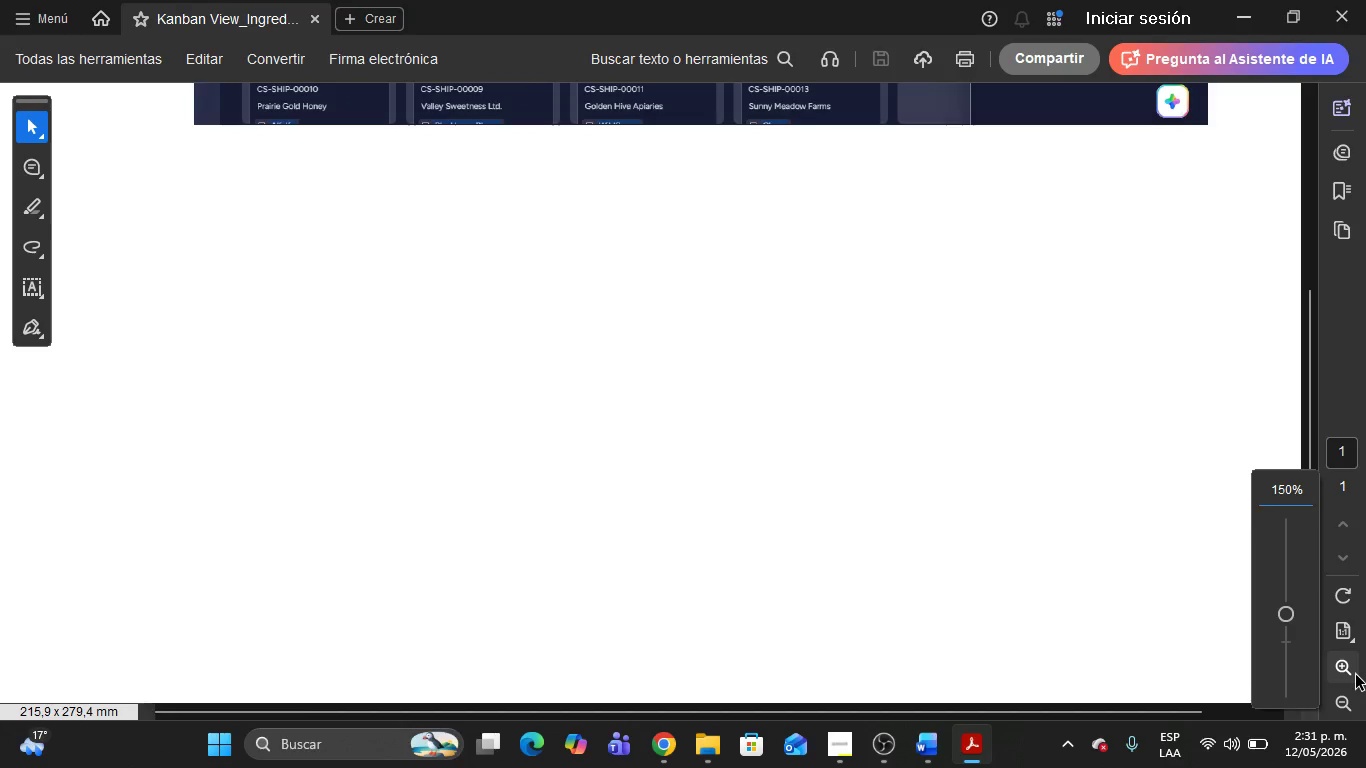 
left_click([1356, 675])
 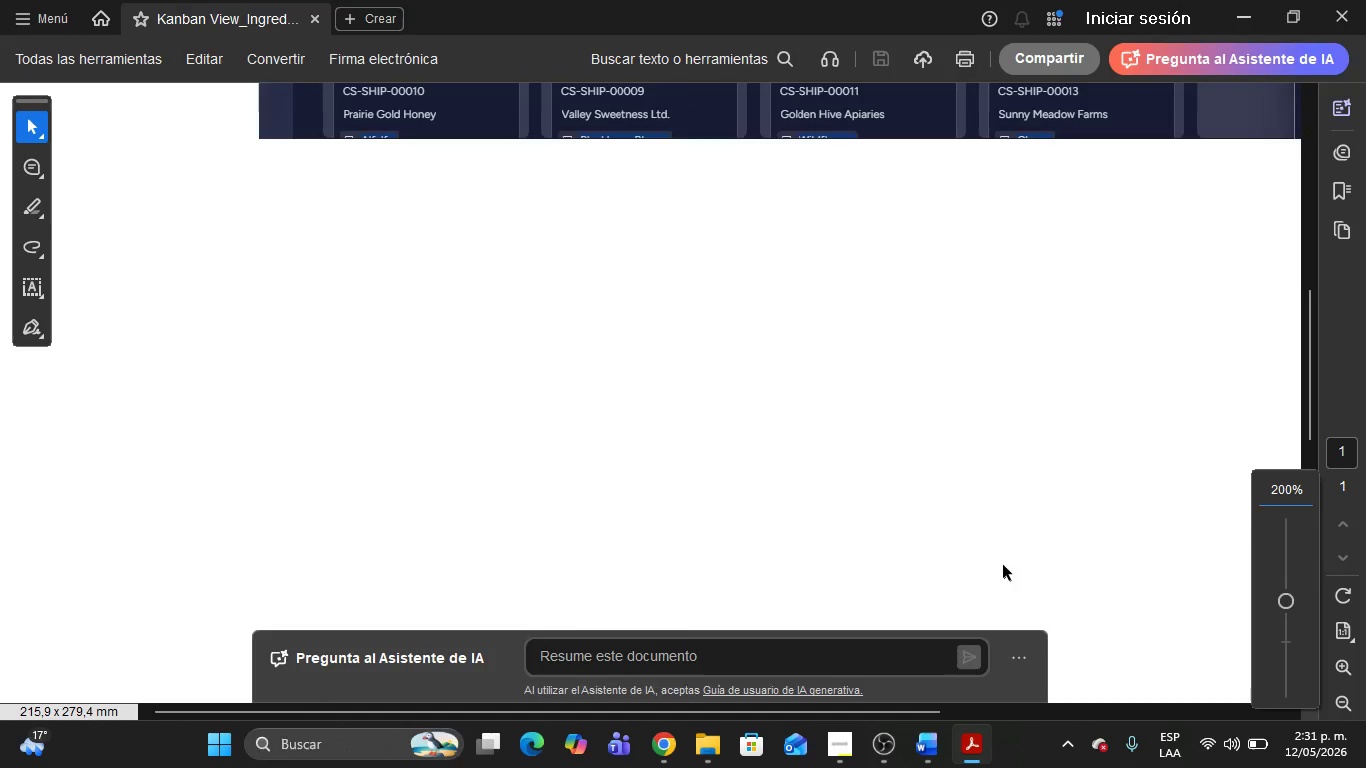 
scroll: coordinate [837, 490], scroll_direction: up, amount: 12.0
 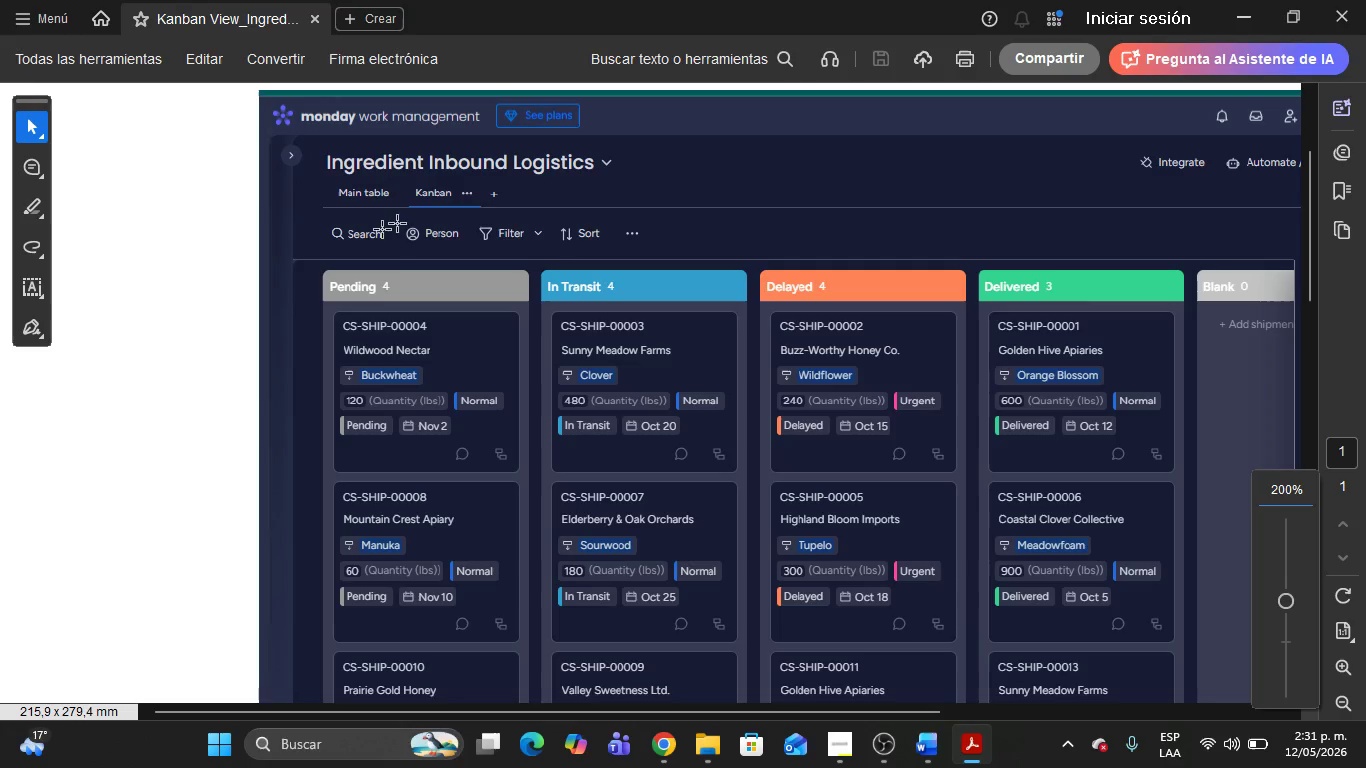 
scroll: coordinate [403, 331], scroll_direction: down, amount: 2.0
 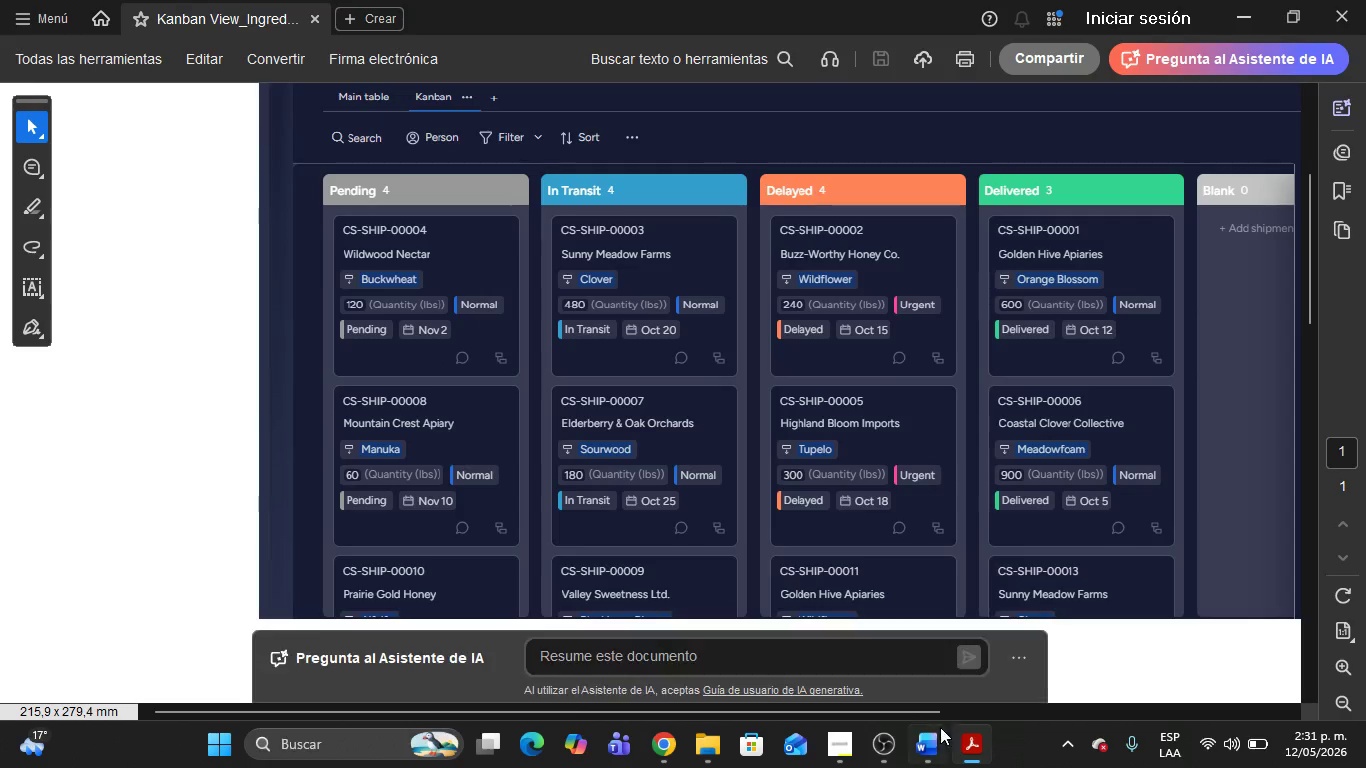 
left_click_drag(start_coordinate=[873, 703], to_coordinate=[976, 711])
 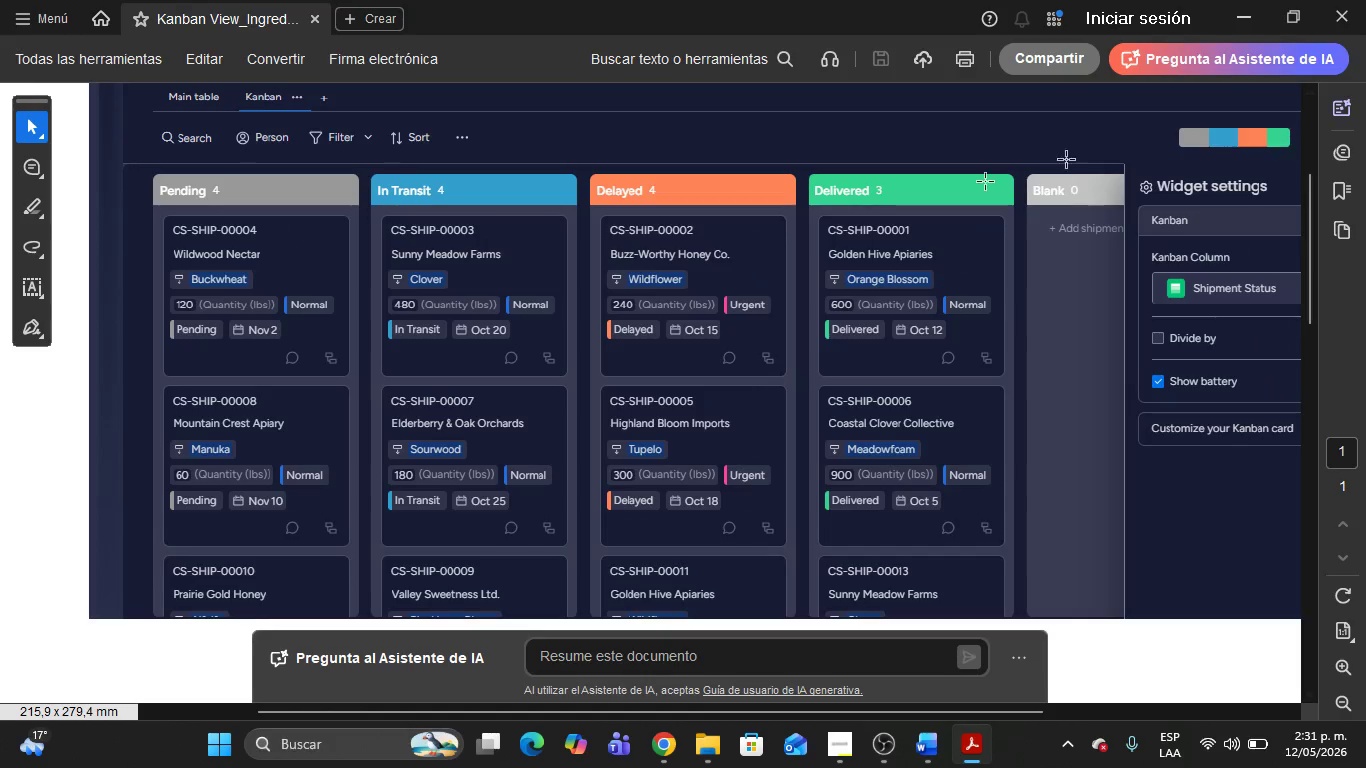 
scroll: coordinate [628, 418], scroll_direction: up, amount: 1.0
 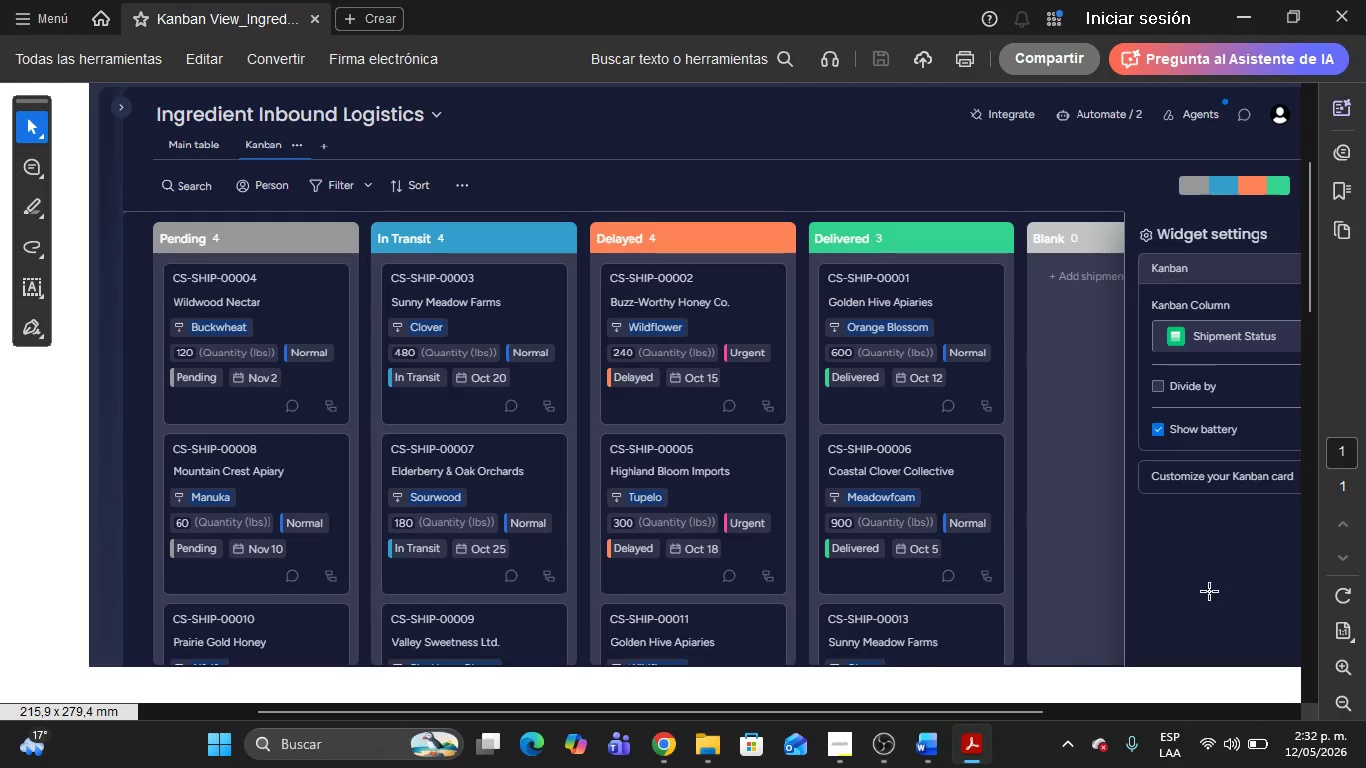 
wait(84.66)
 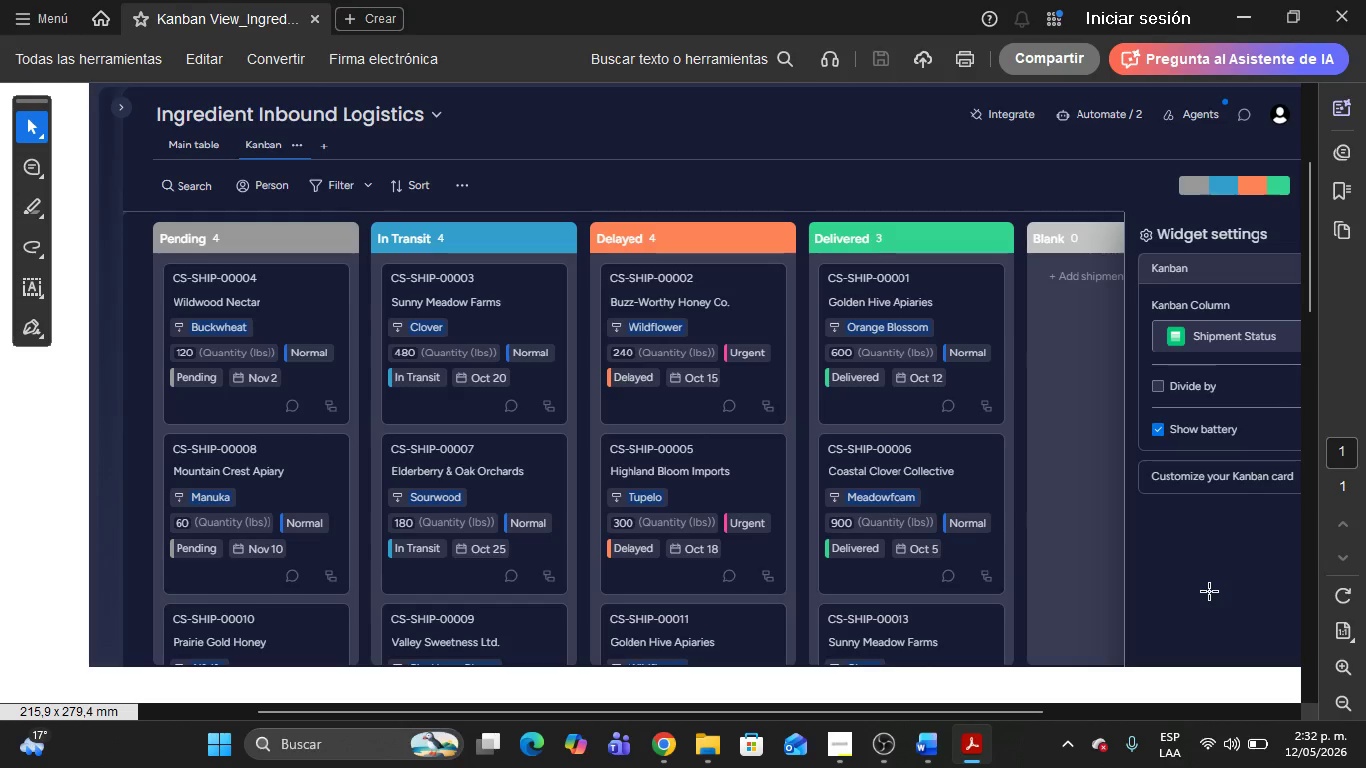 
left_click([1365, 0])
 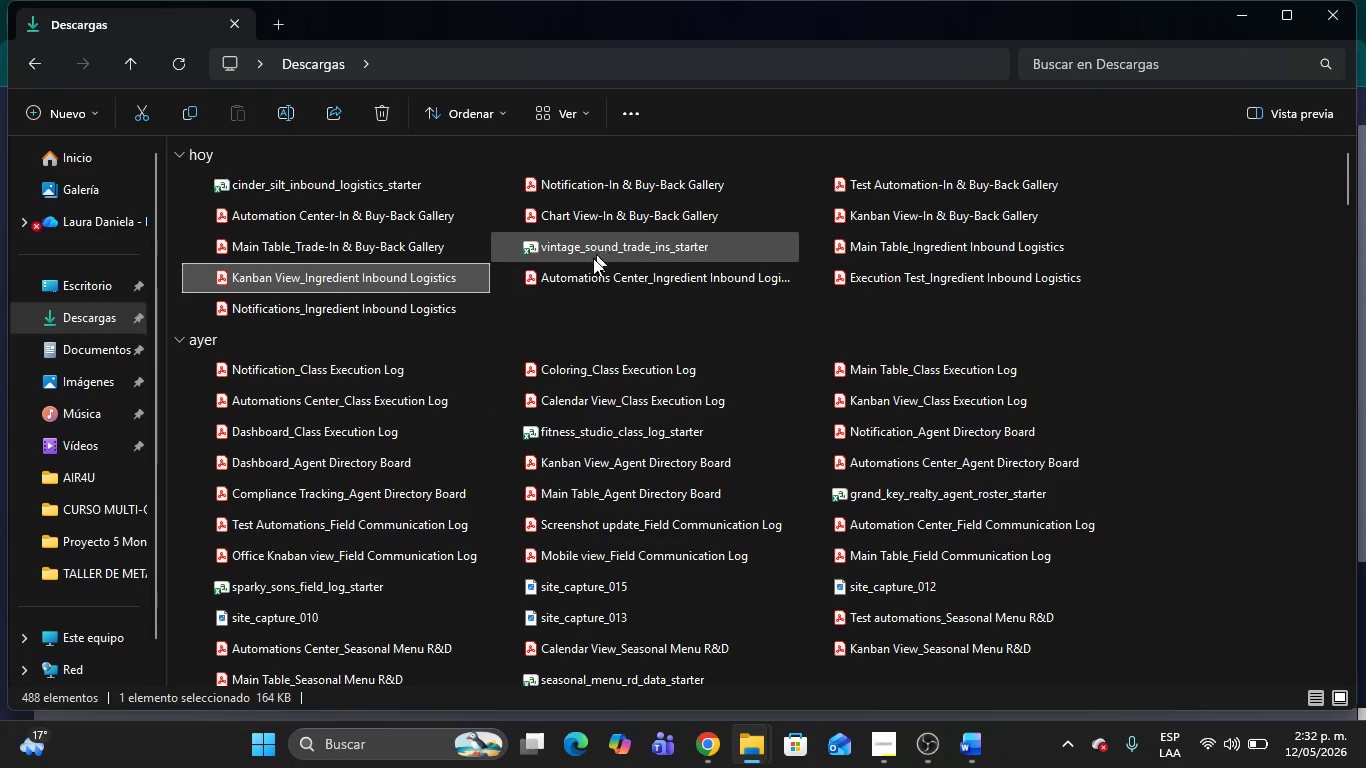 
left_click([589, 270])
 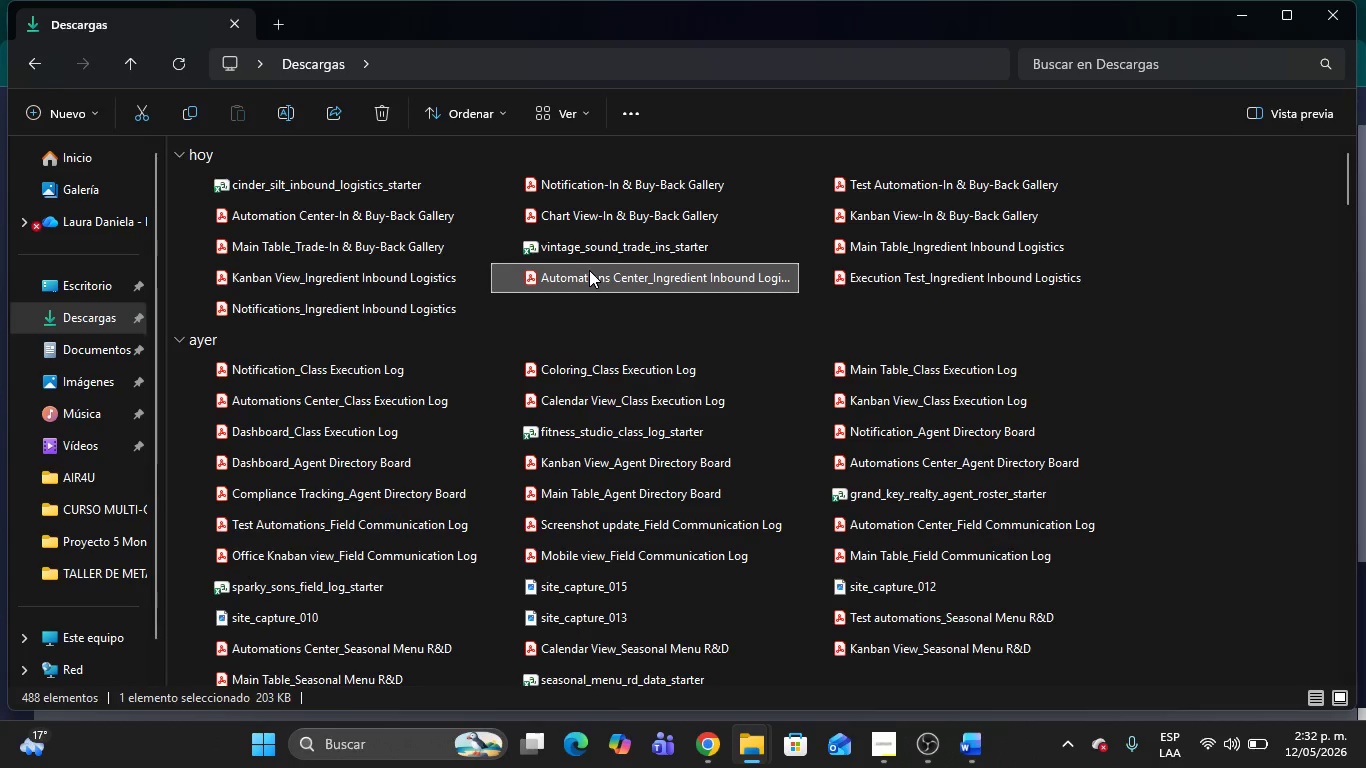 
key(Enter)
 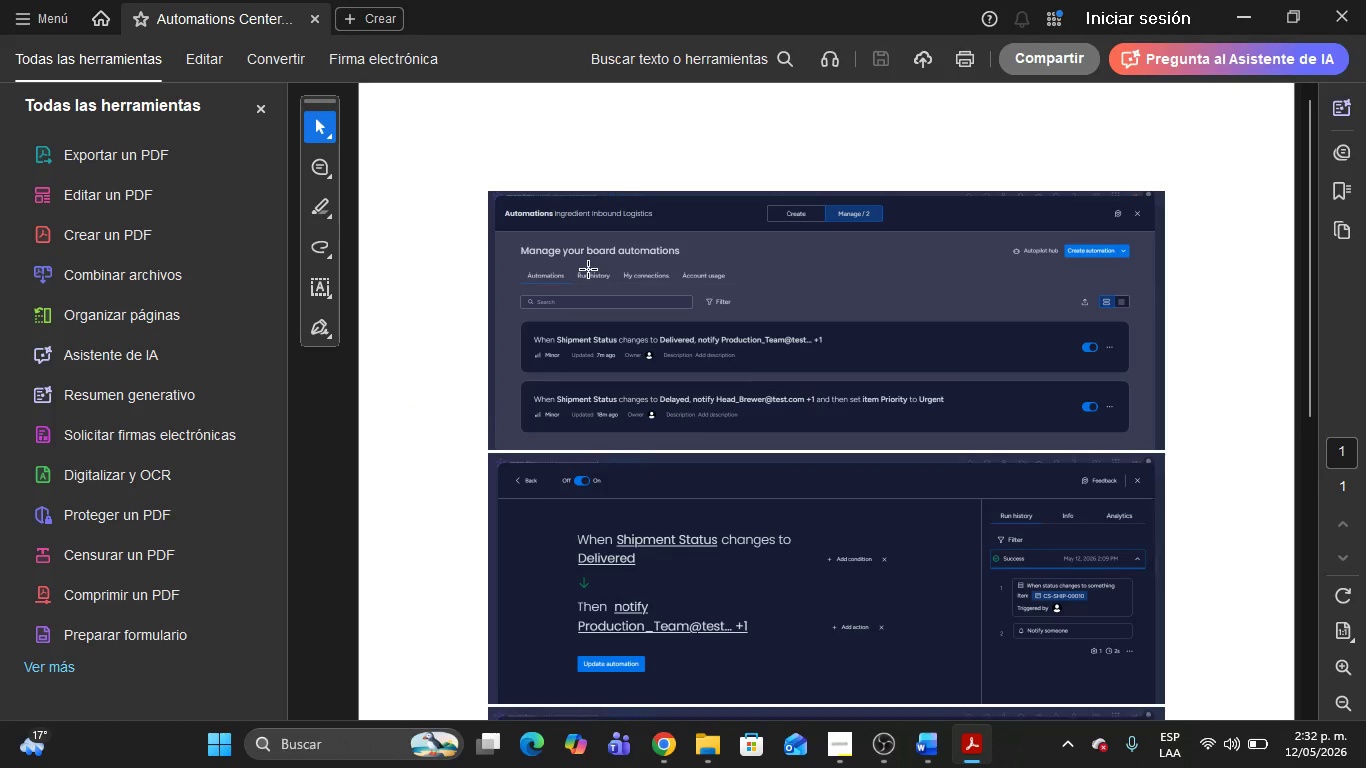 
wait(13.0)
 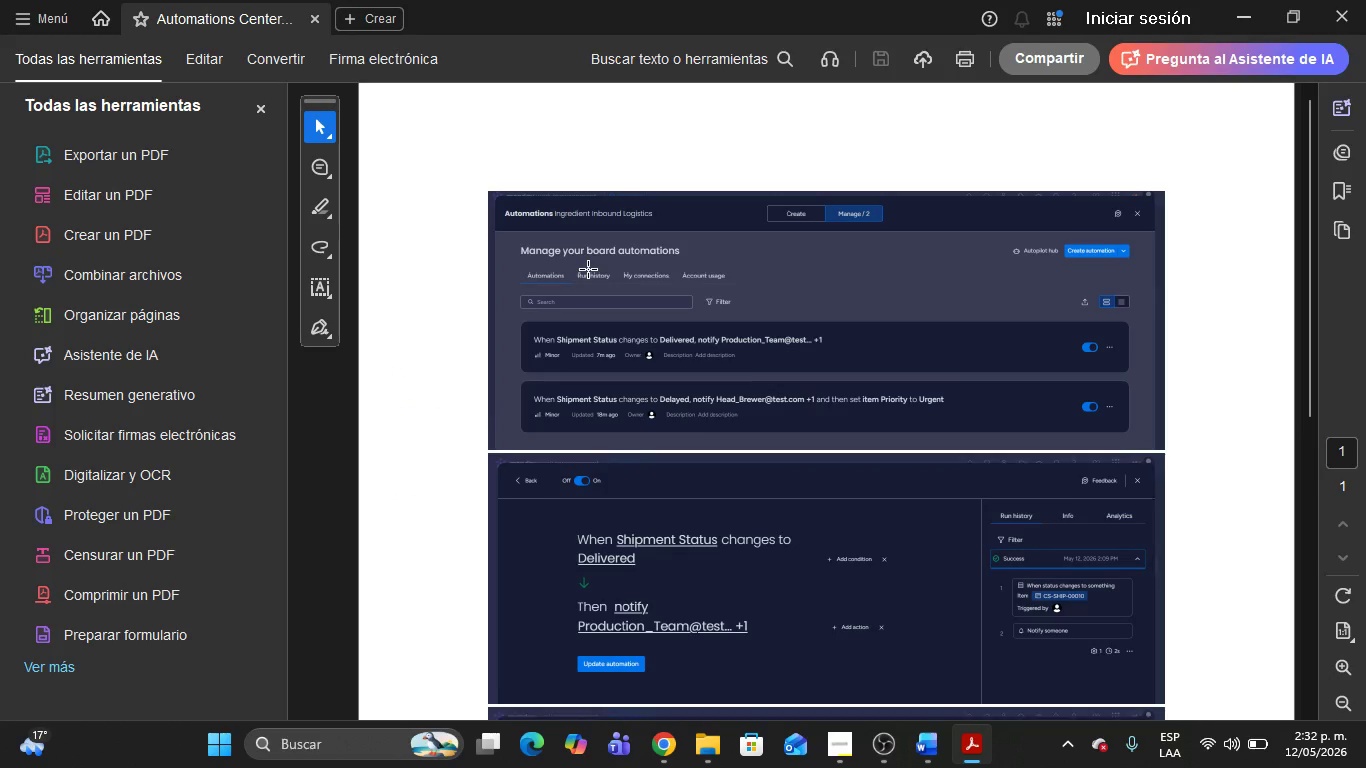 
left_click([263, 112])
 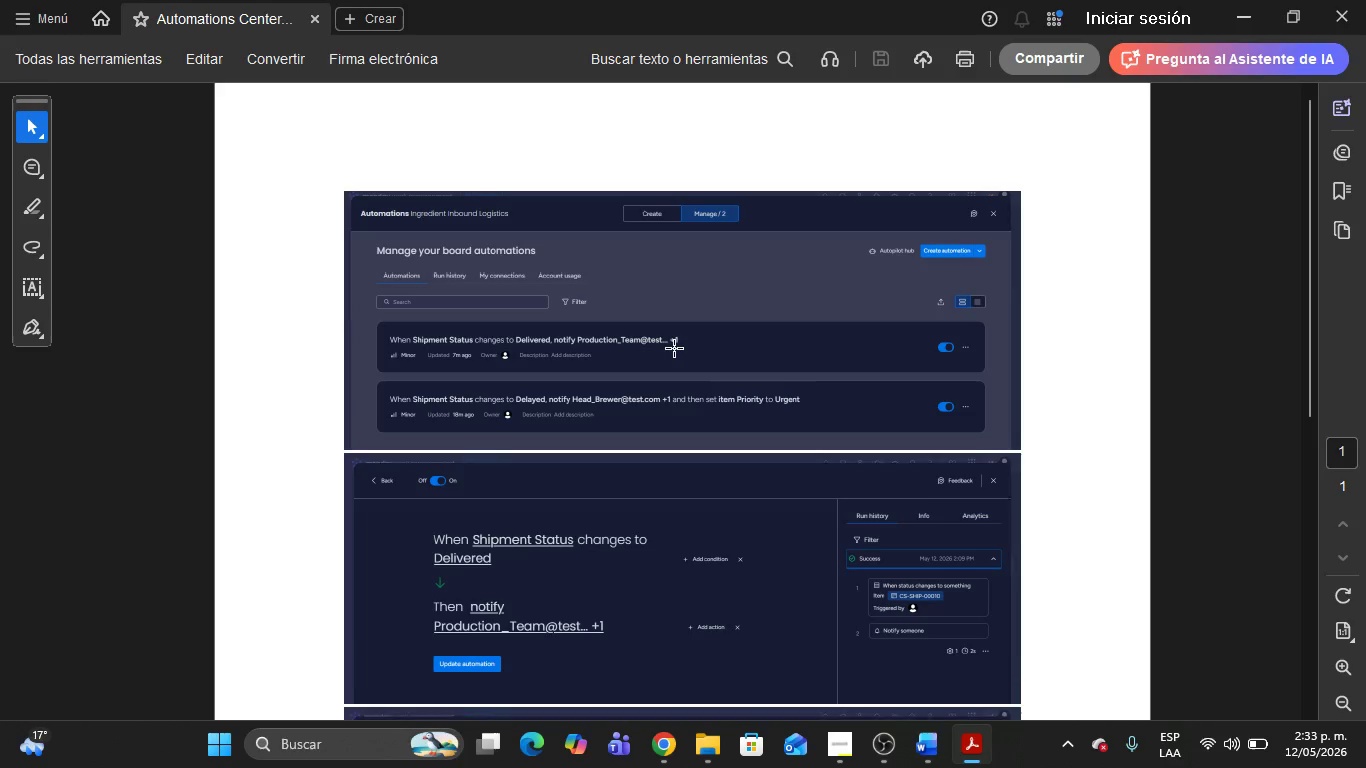 
wait(21.97)
 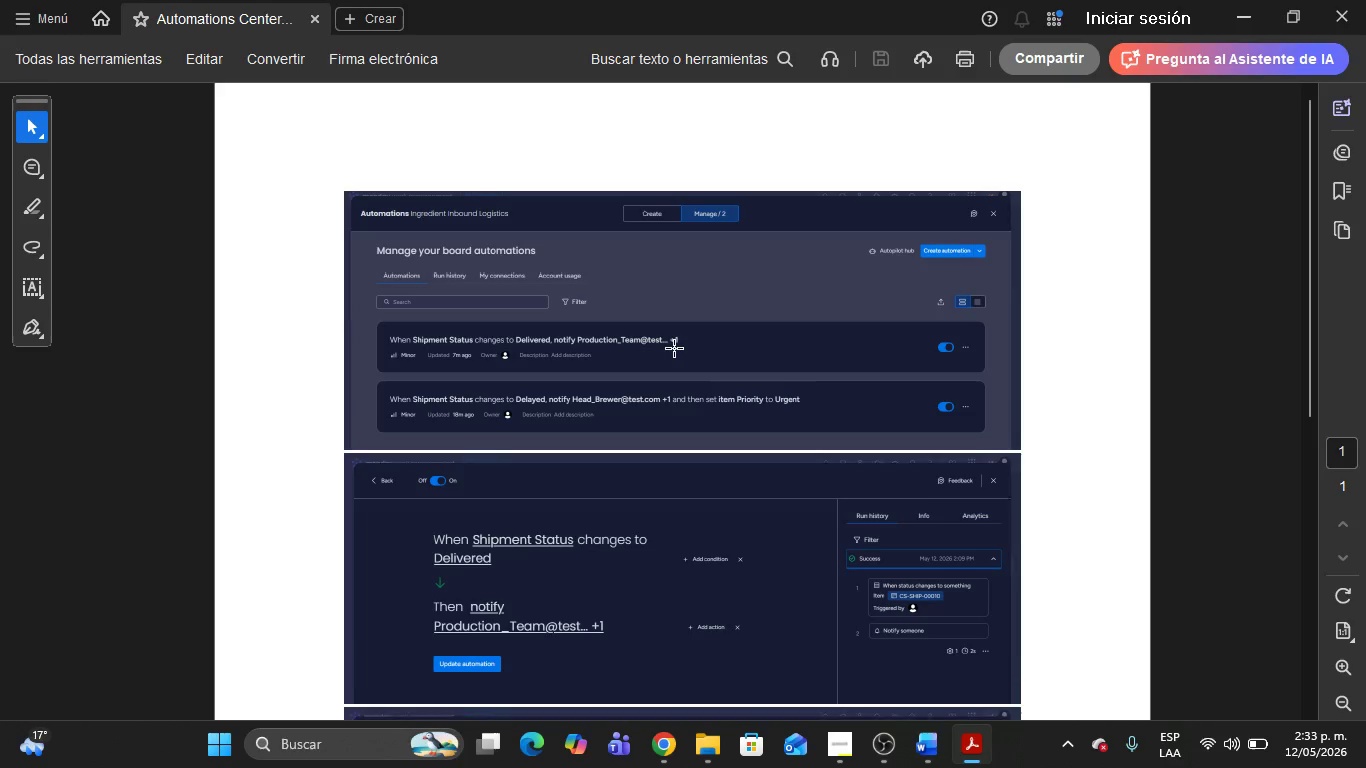 
left_click([1347, 669])
 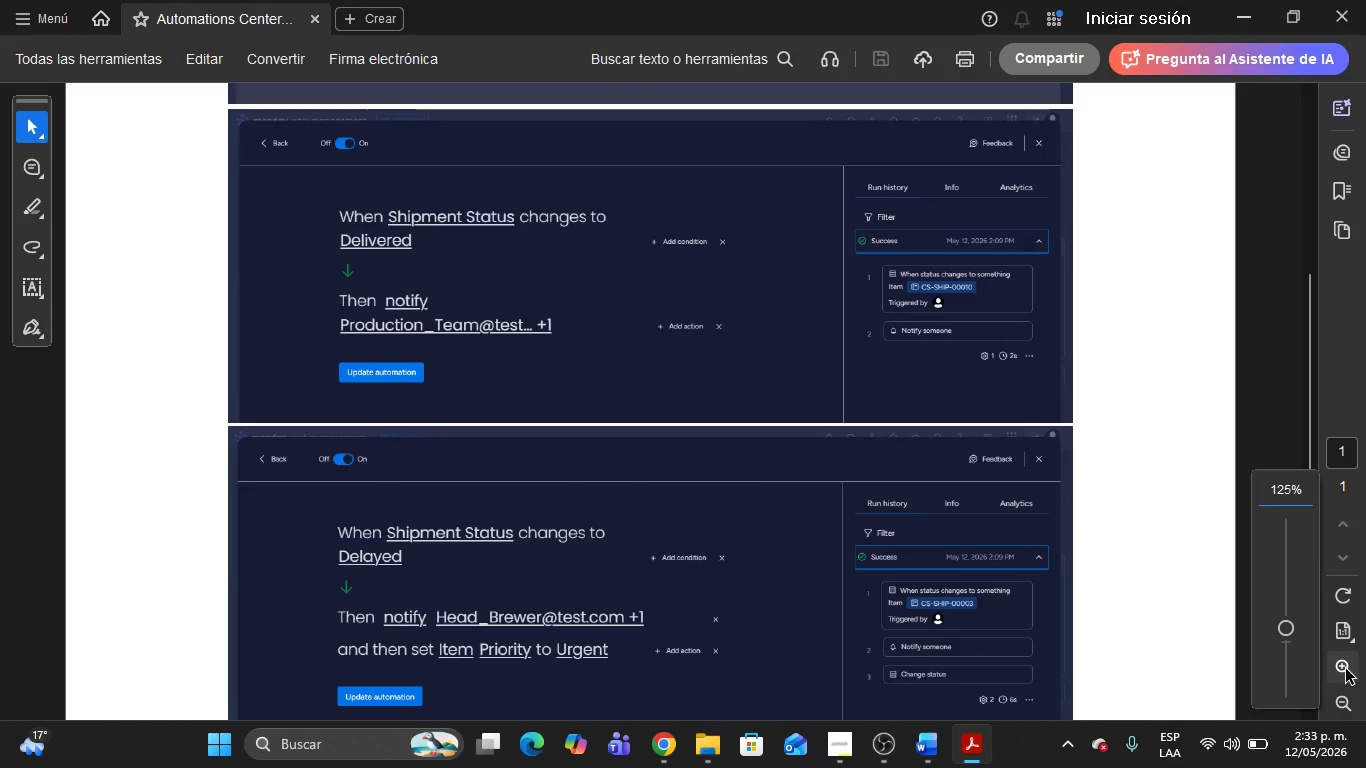 
double_click([1346, 669])
 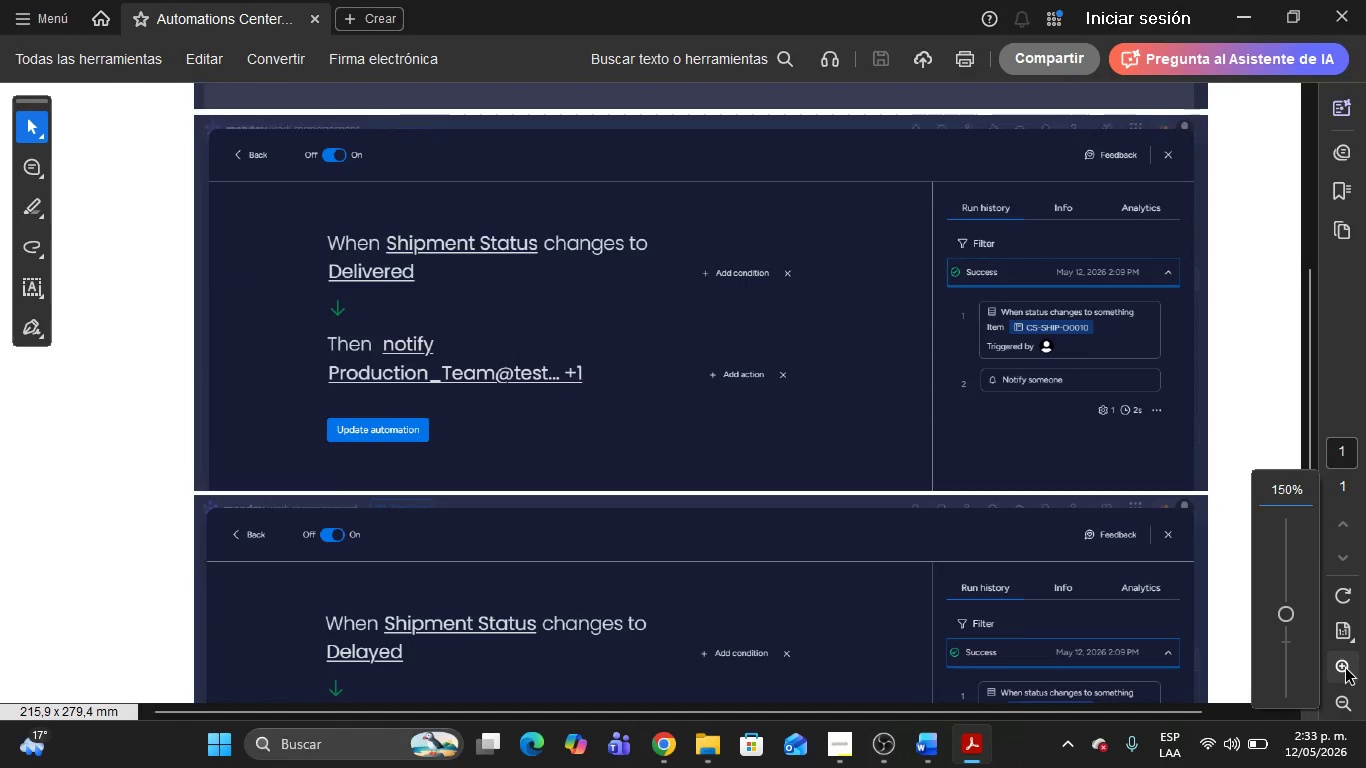 
left_click([1346, 669])
 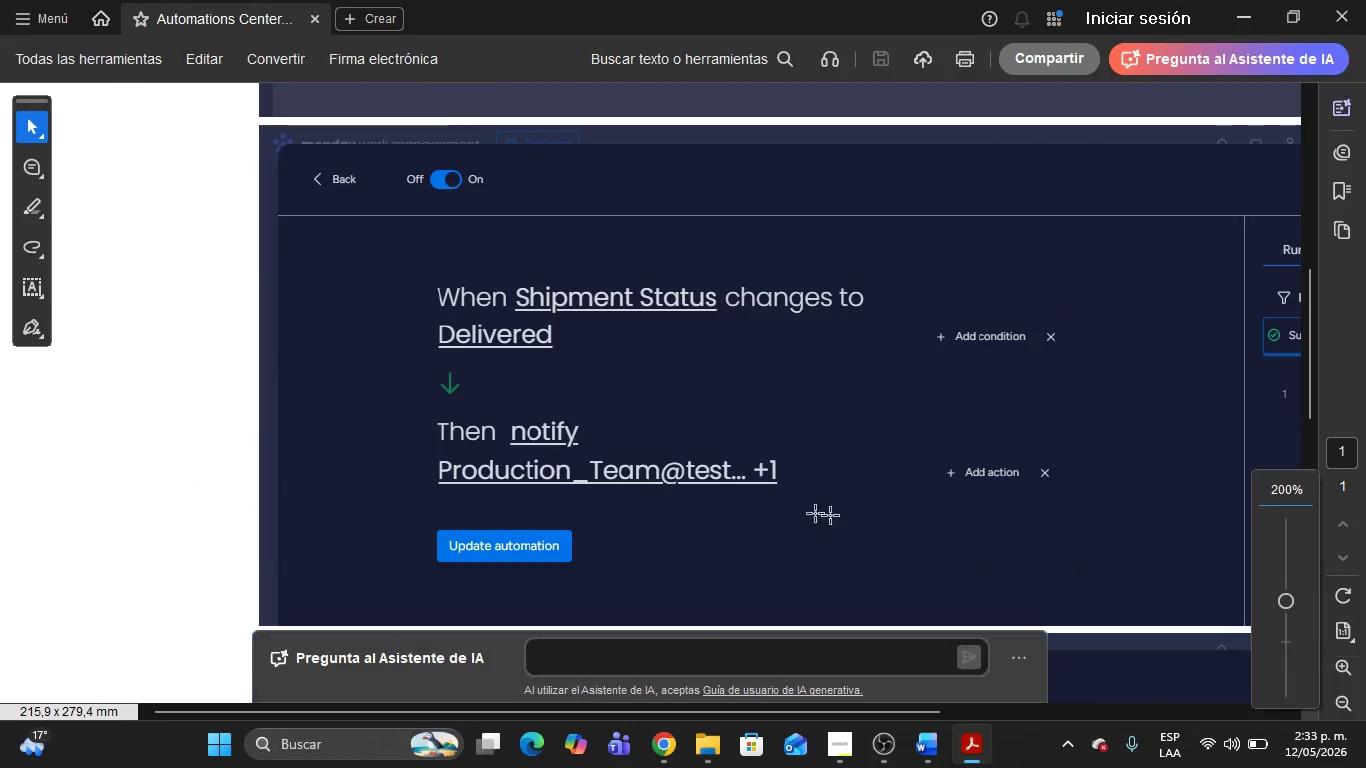 
scroll: coordinate [827, 364], scroll_direction: up, amount: 10.0
 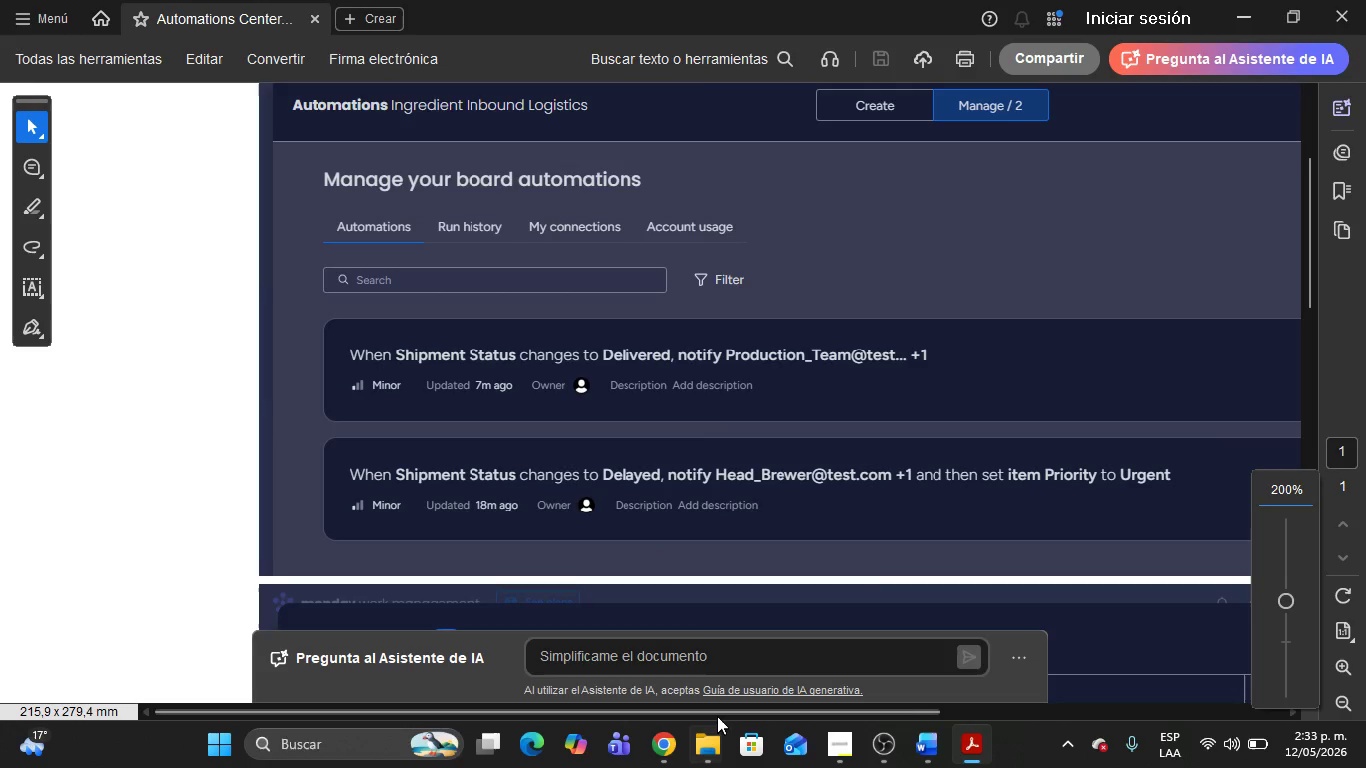 
left_click_drag(start_coordinate=[714, 713], to_coordinate=[874, 722])
 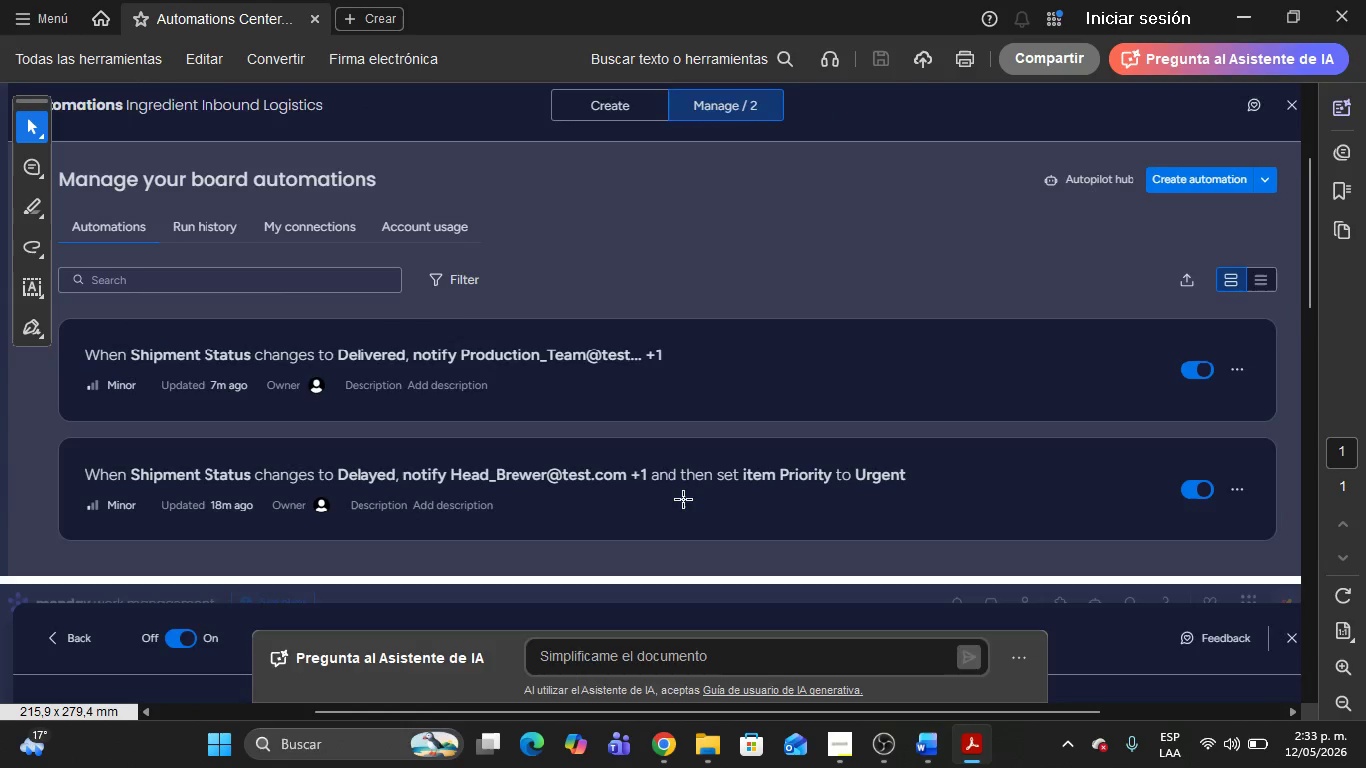 
scroll: coordinate [649, 416], scroll_direction: down, amount: 41.0
 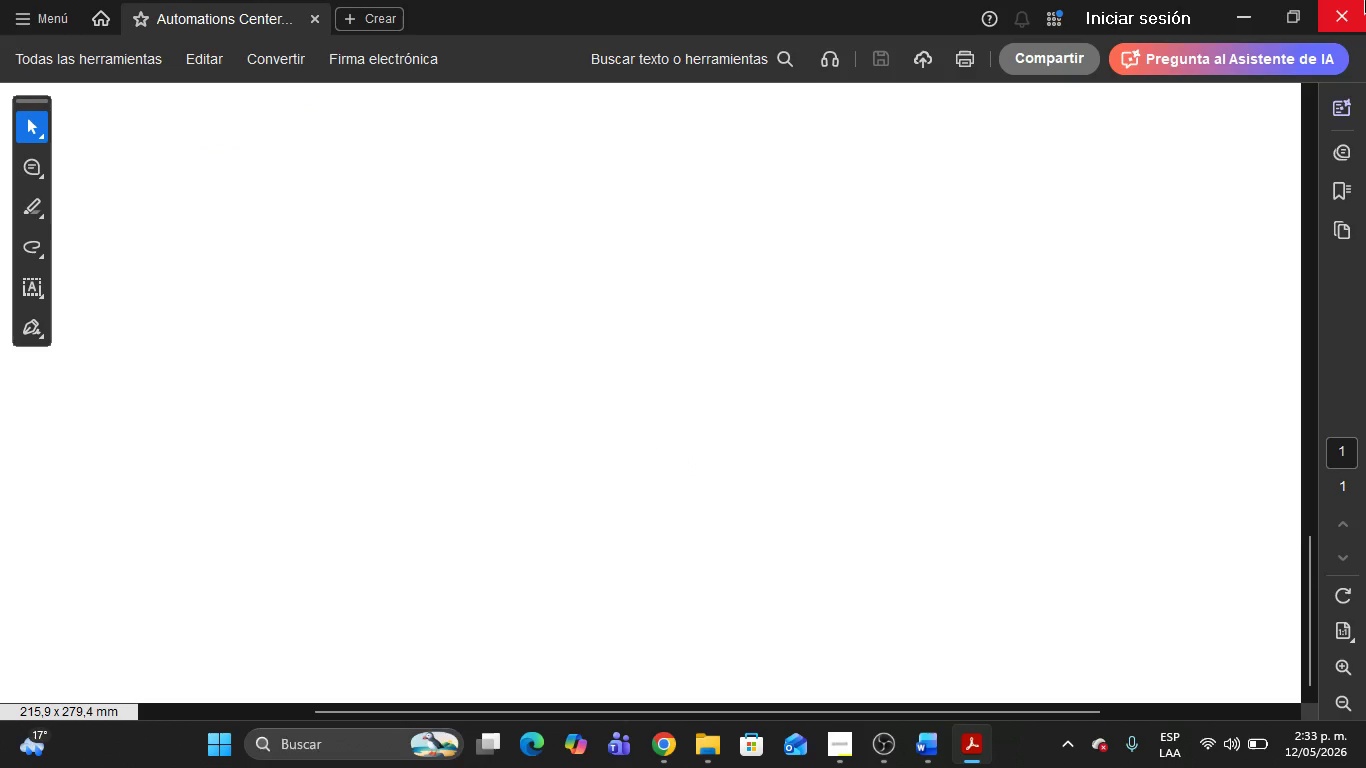 
left_click([1365, 0])
 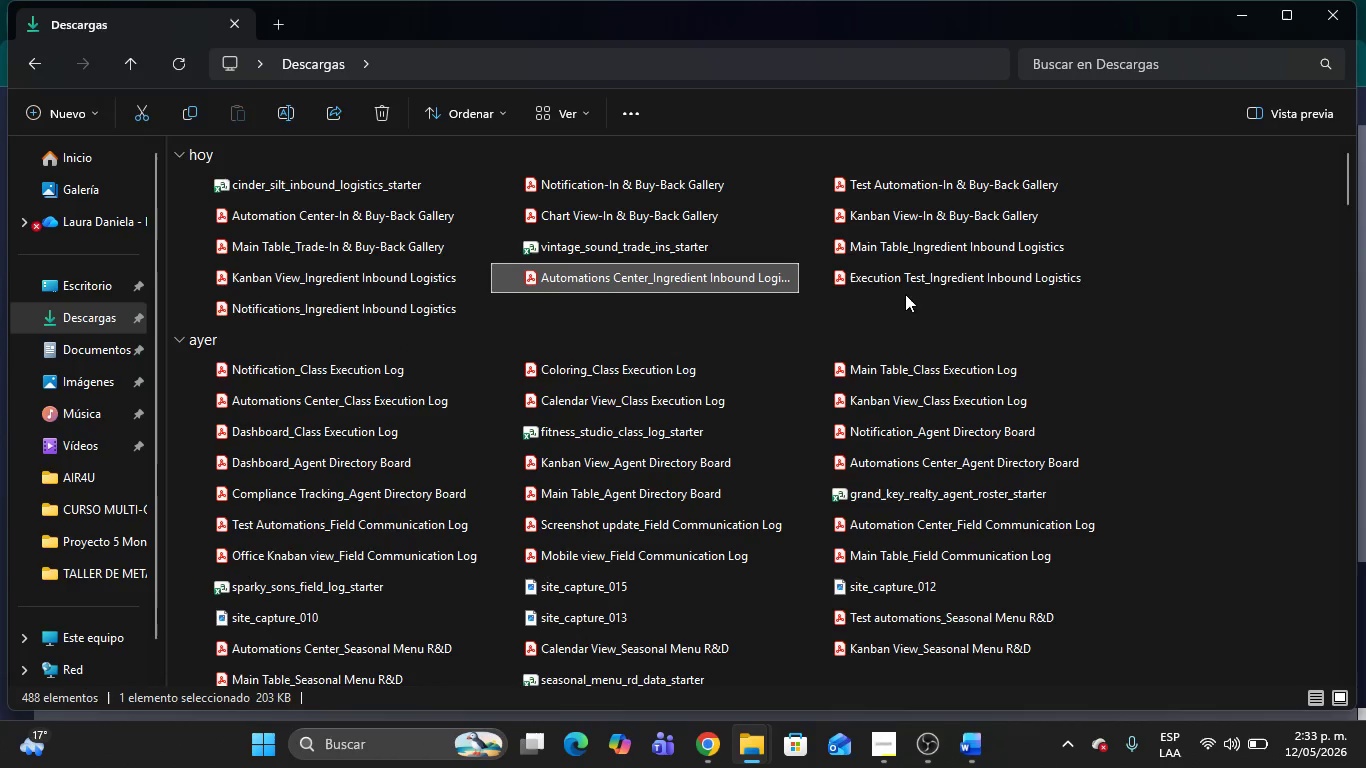 
left_click([905, 274])
 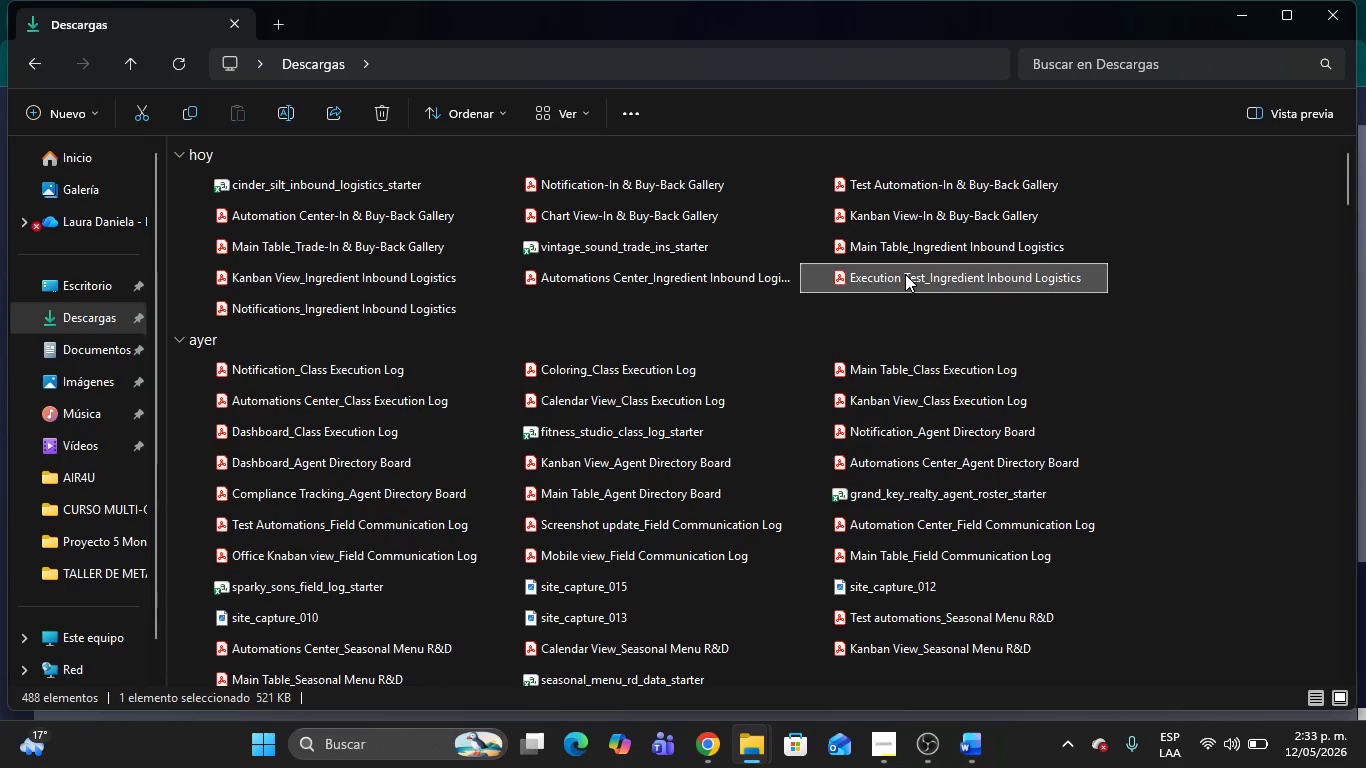 
key(Enter)
 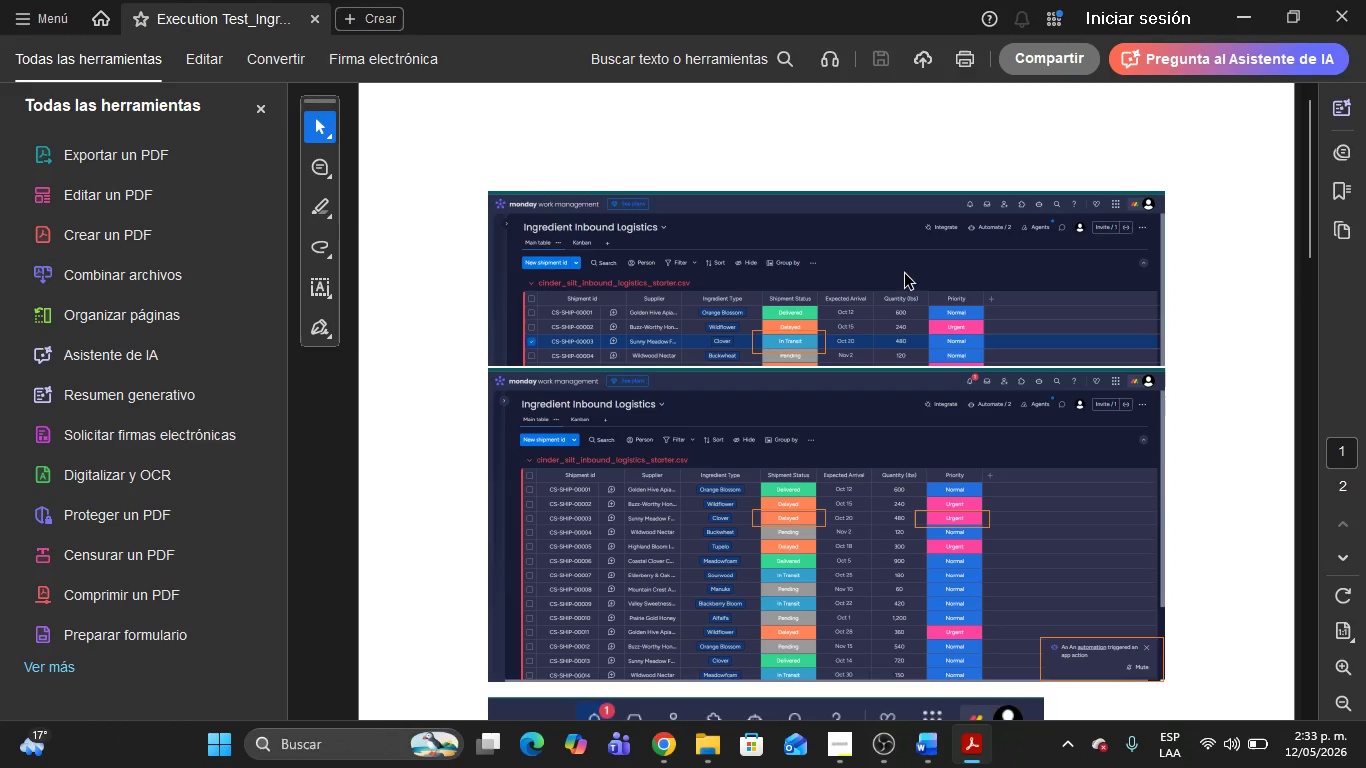 
wait(5.12)
 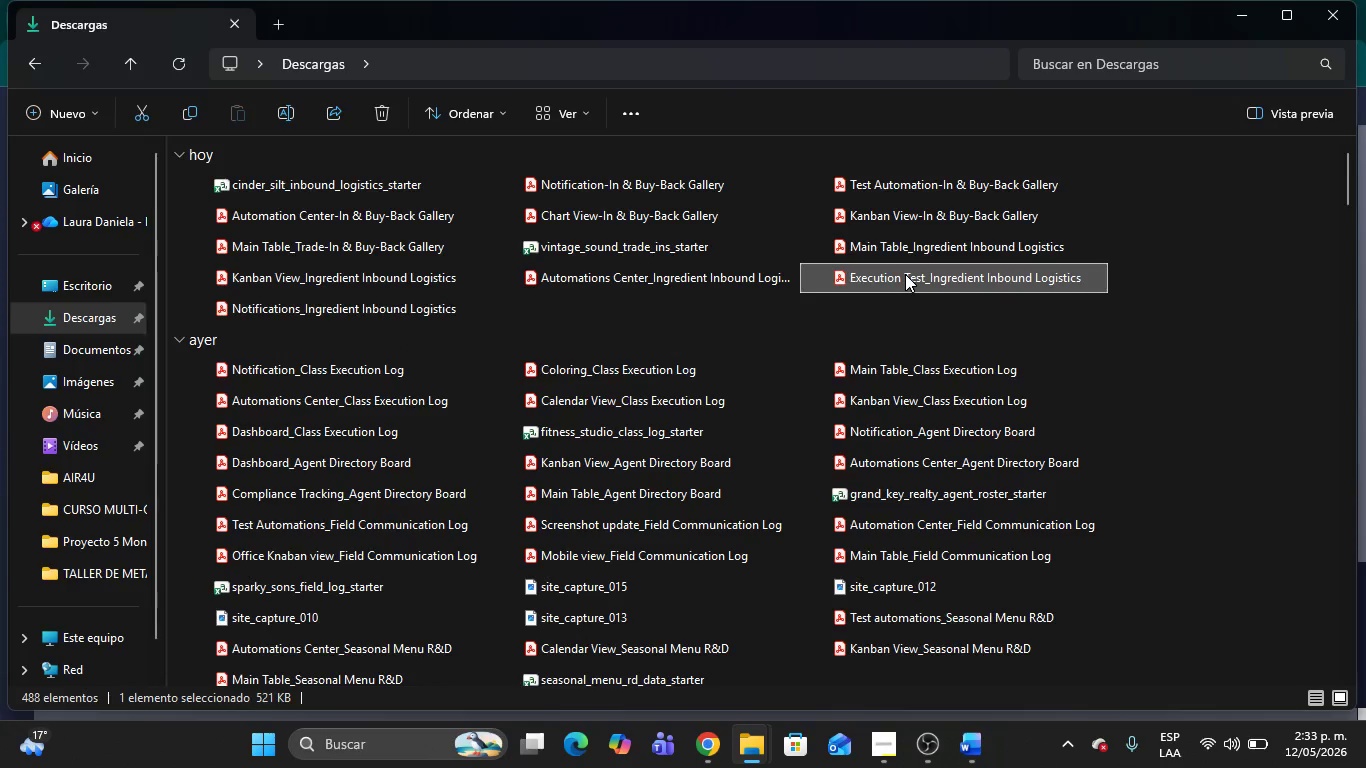 
left_click([263, 107])
 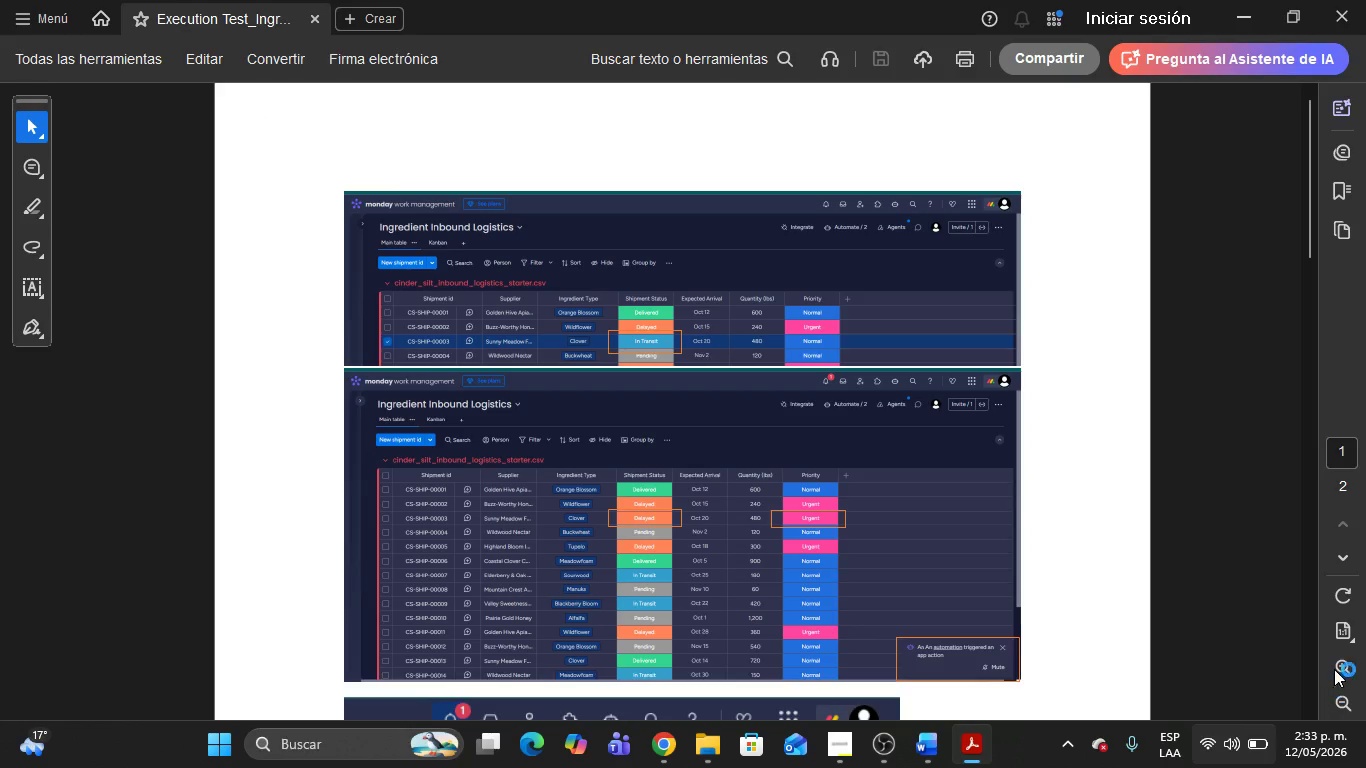 
double_click([1334, 669])
 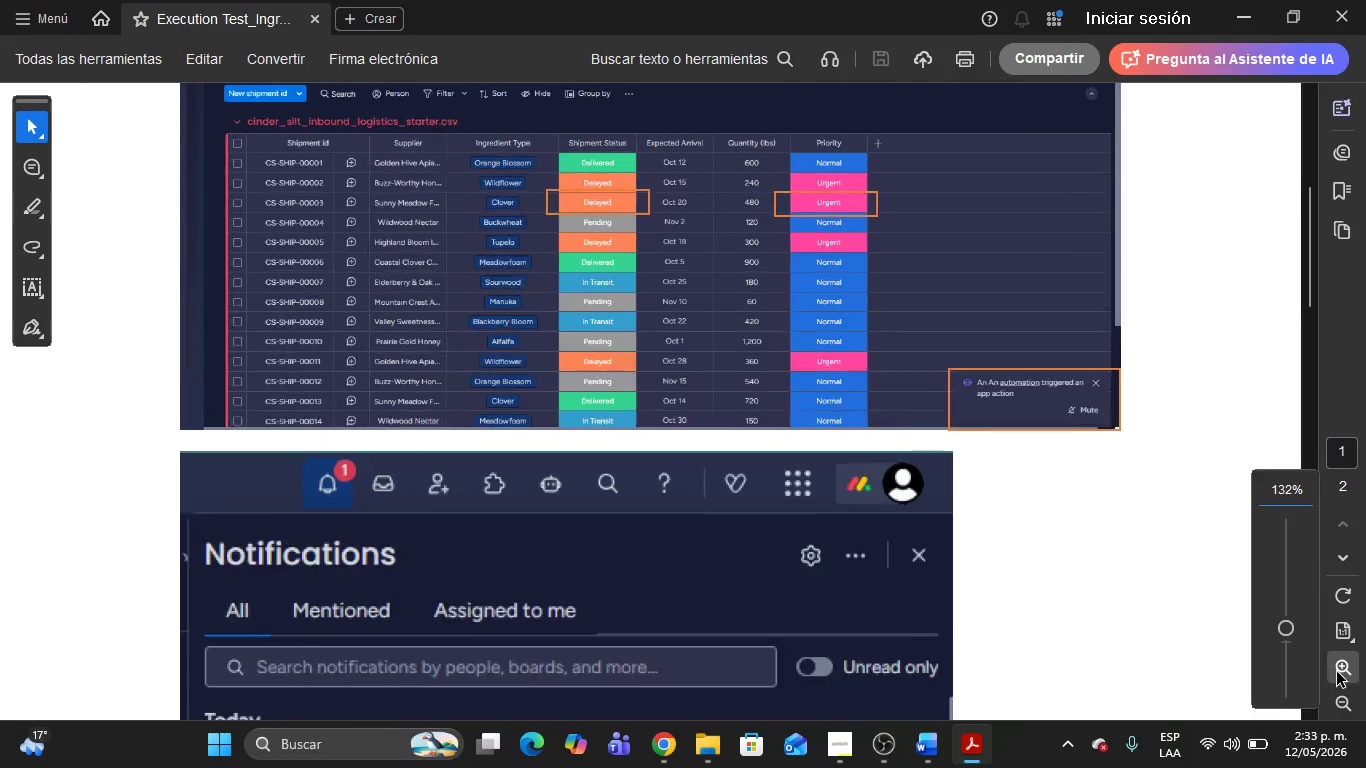 
left_click_drag(start_coordinate=[1334, 669], to_coordinate=[1339, 673])
 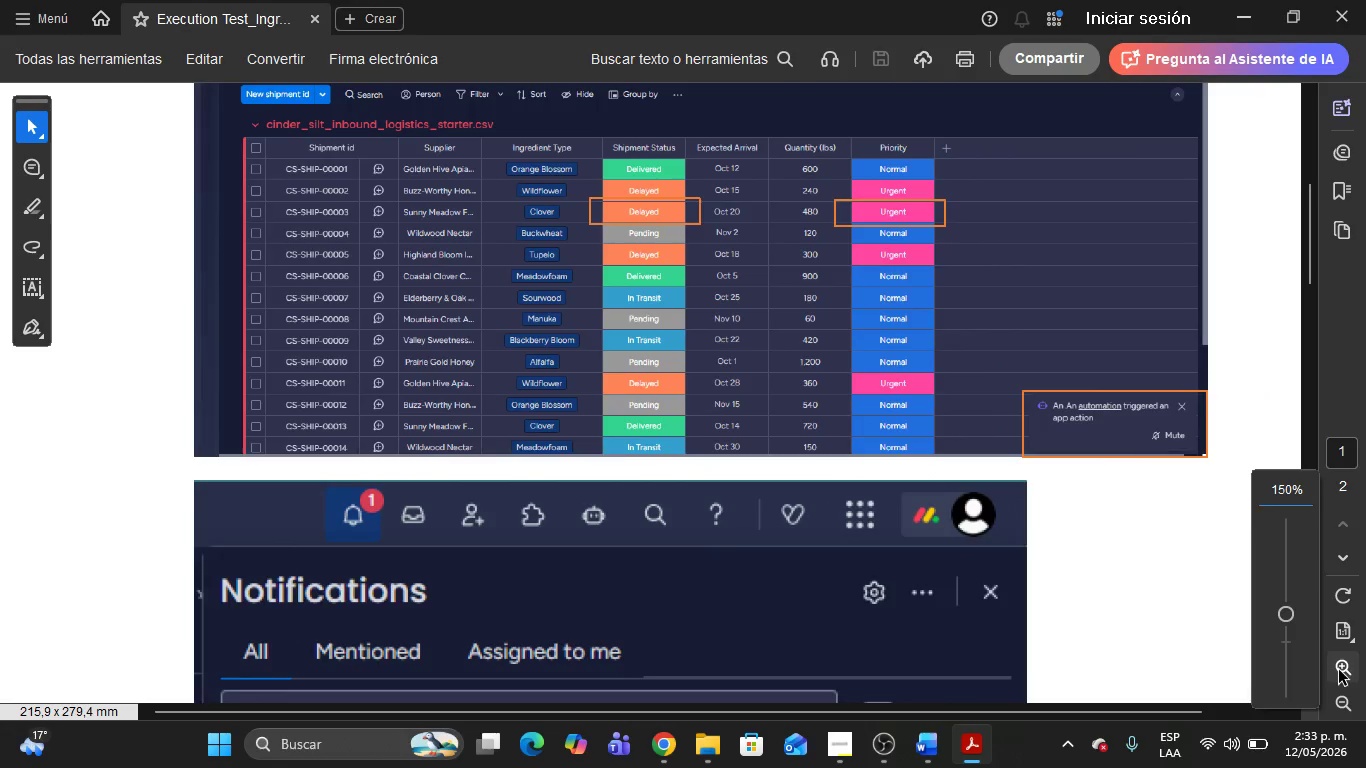 
left_click([1339, 670])
 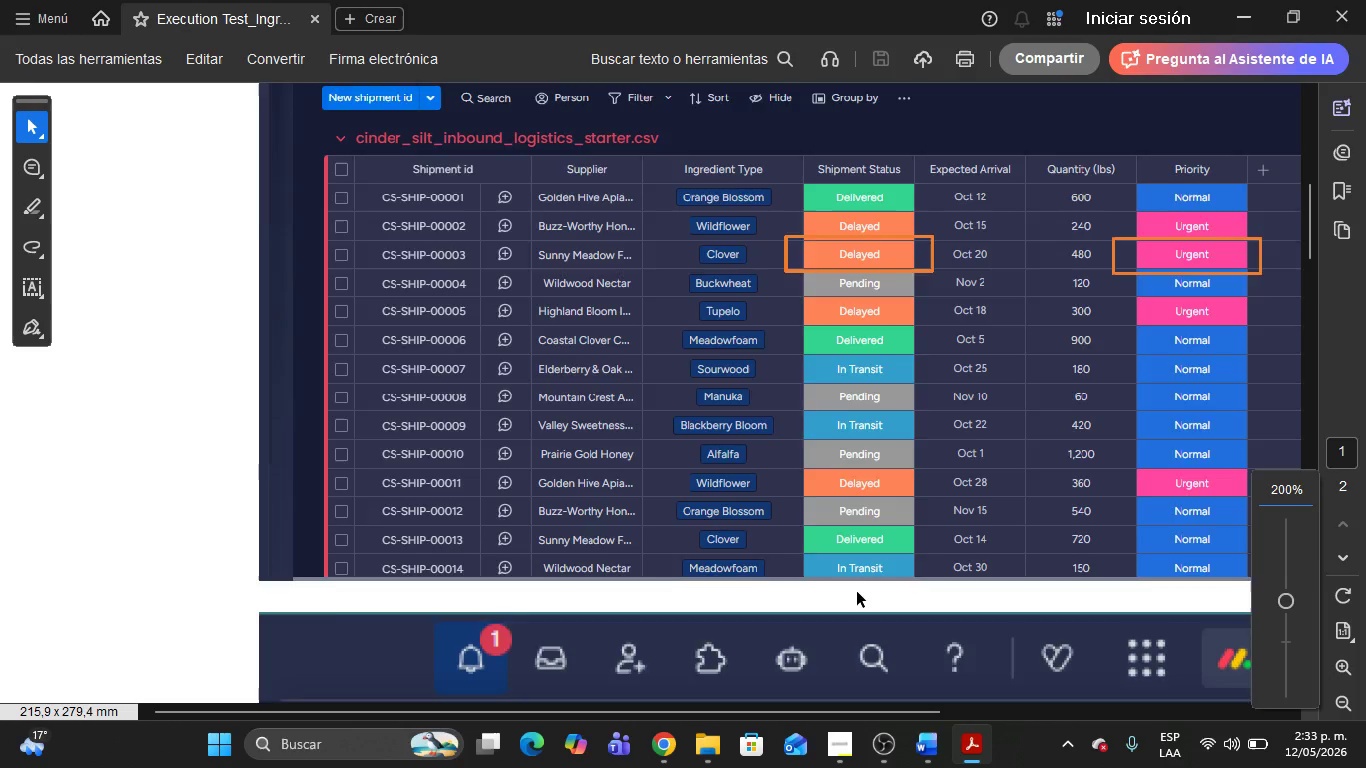 
scroll: coordinate [754, 543], scroll_direction: up, amount: 16.0
 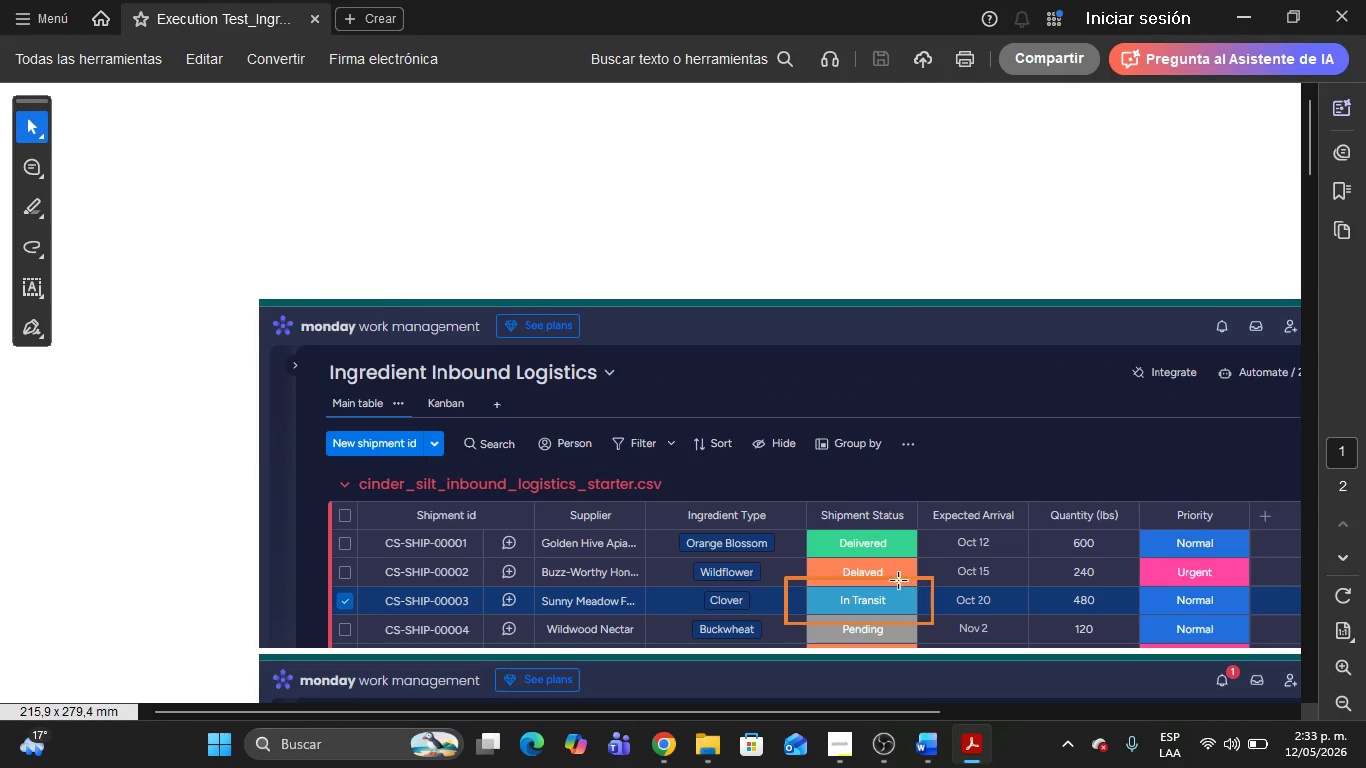 
scroll: coordinate [1071, 592], scroll_direction: down, amount: 15.0
 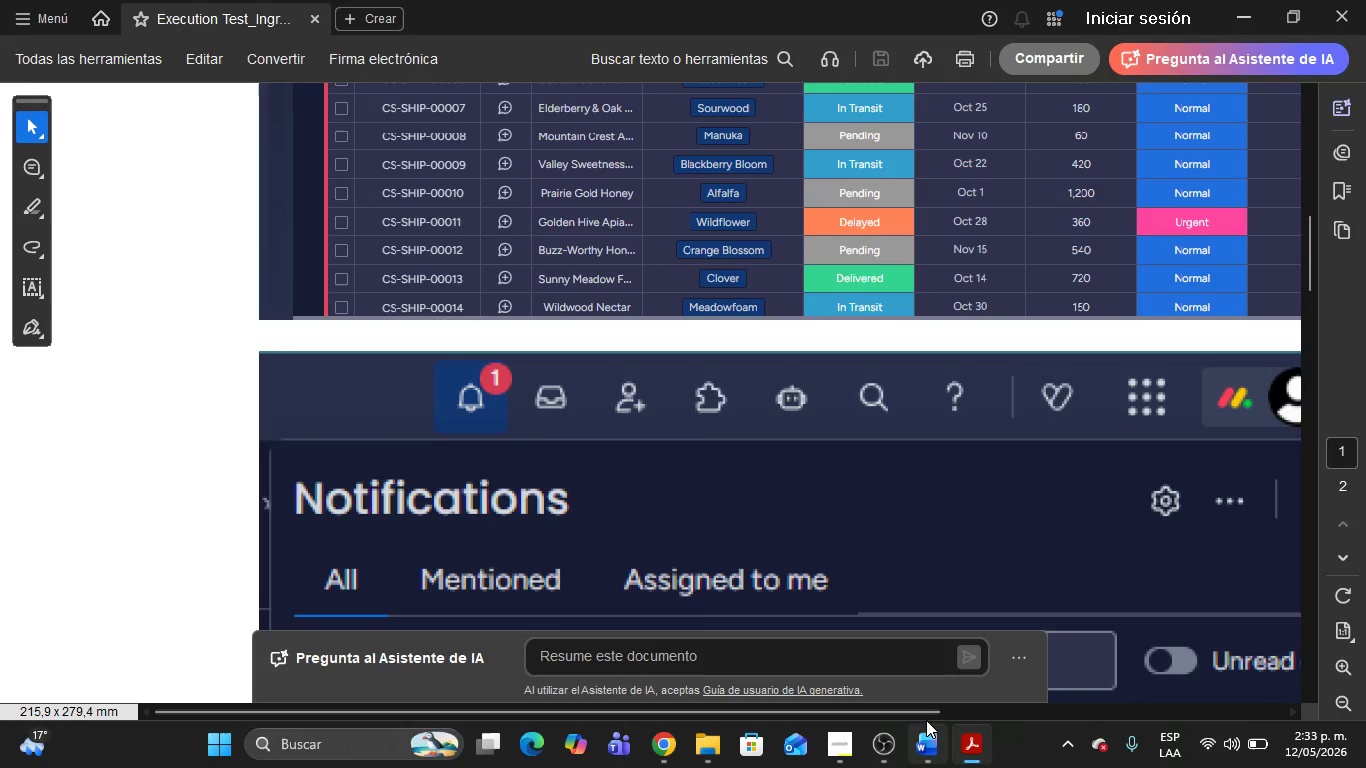 
left_click_drag(start_coordinate=[919, 711], to_coordinate=[1073, 708])
 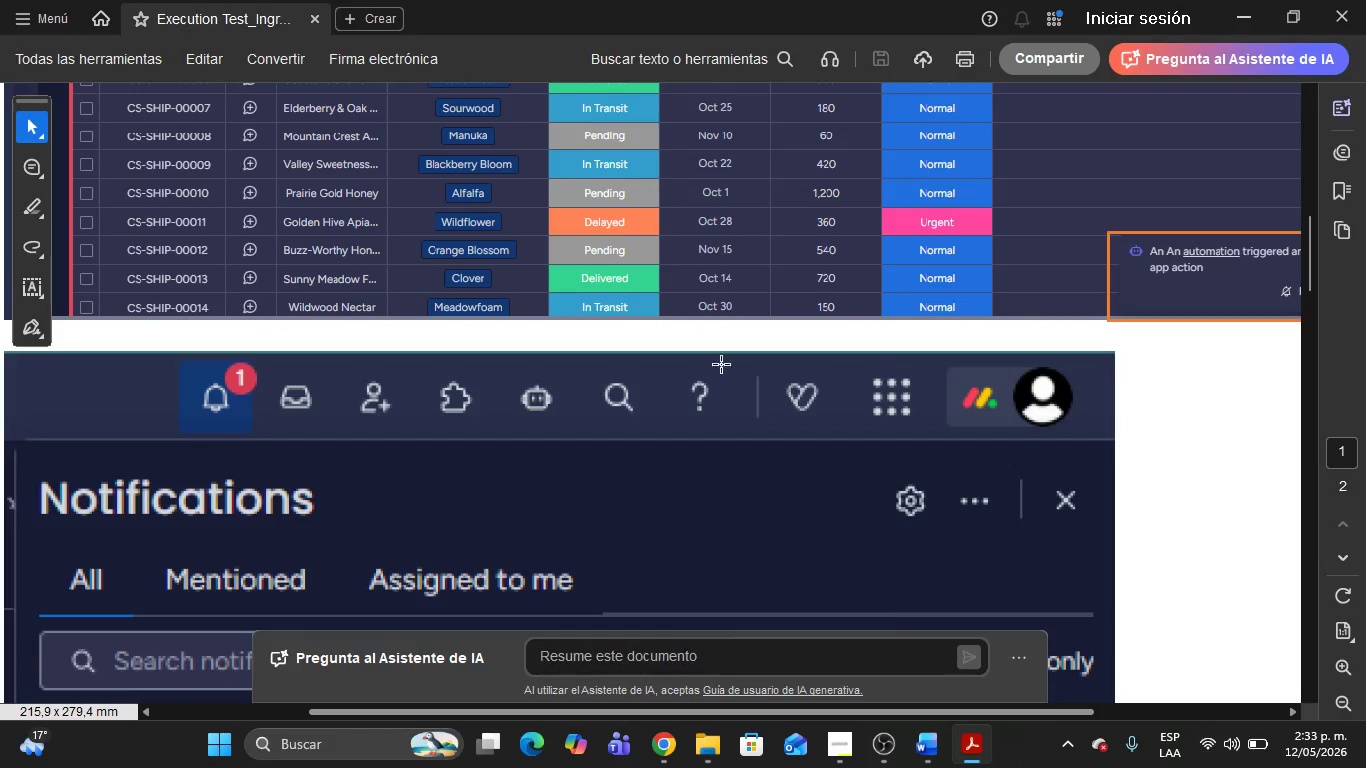 
scroll: coordinate [893, 626], scroll_direction: down, amount: 37.0
 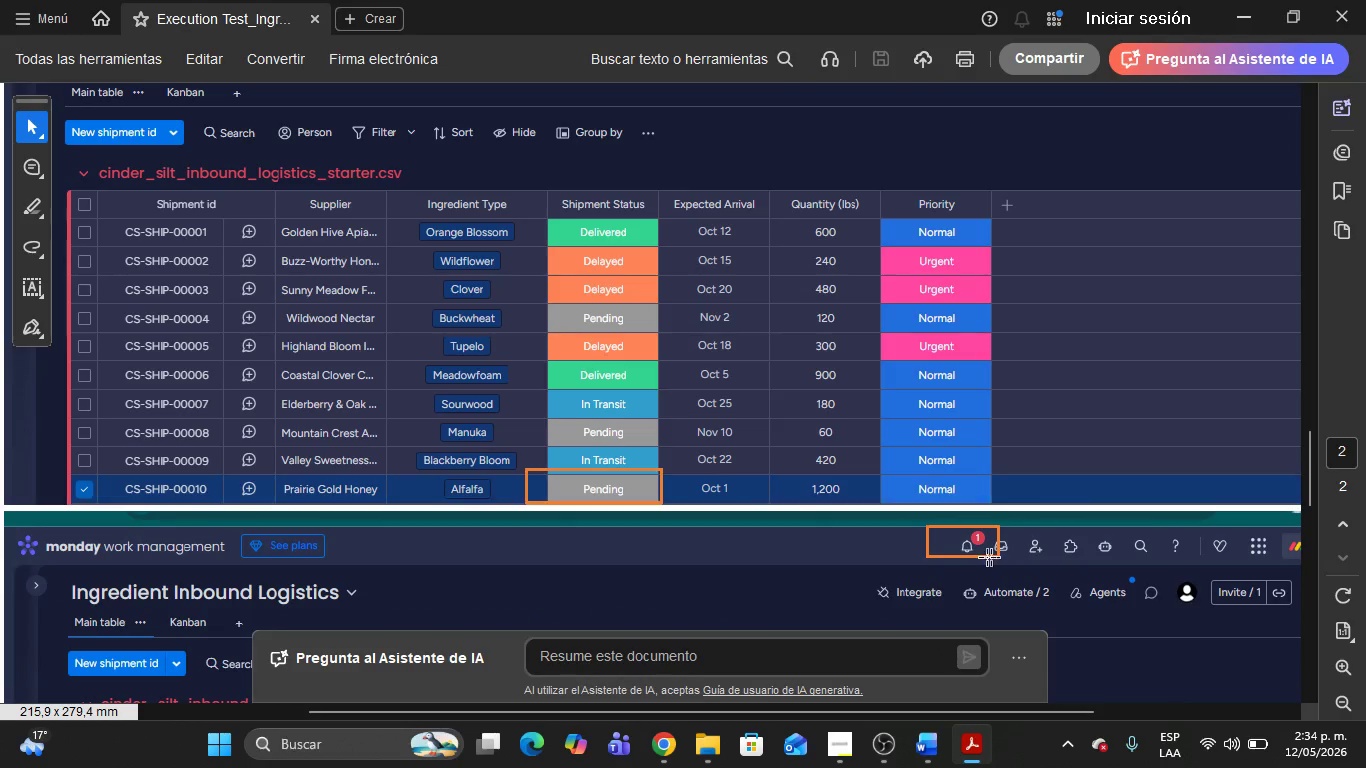 
scroll: coordinate [1094, 542], scroll_direction: down, amount: 39.0
 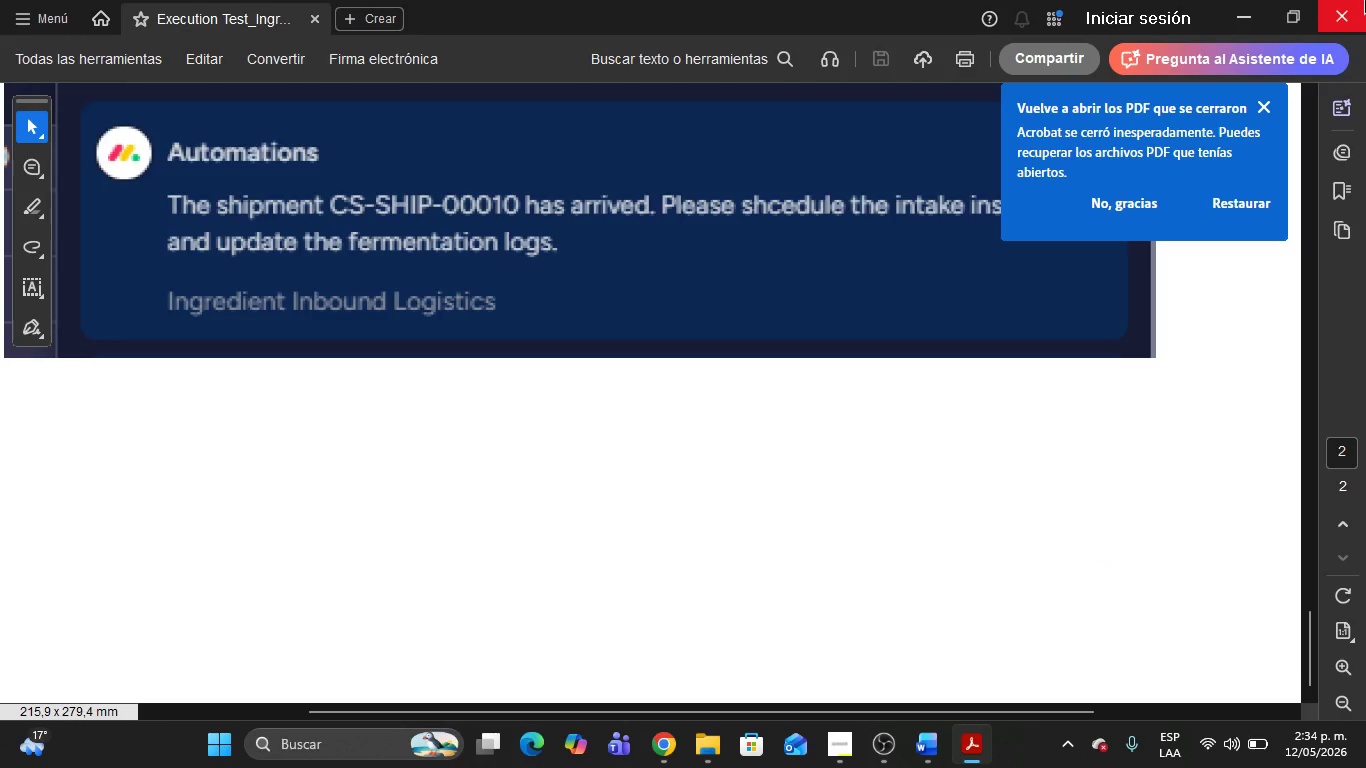 
left_click([1365, 0])
 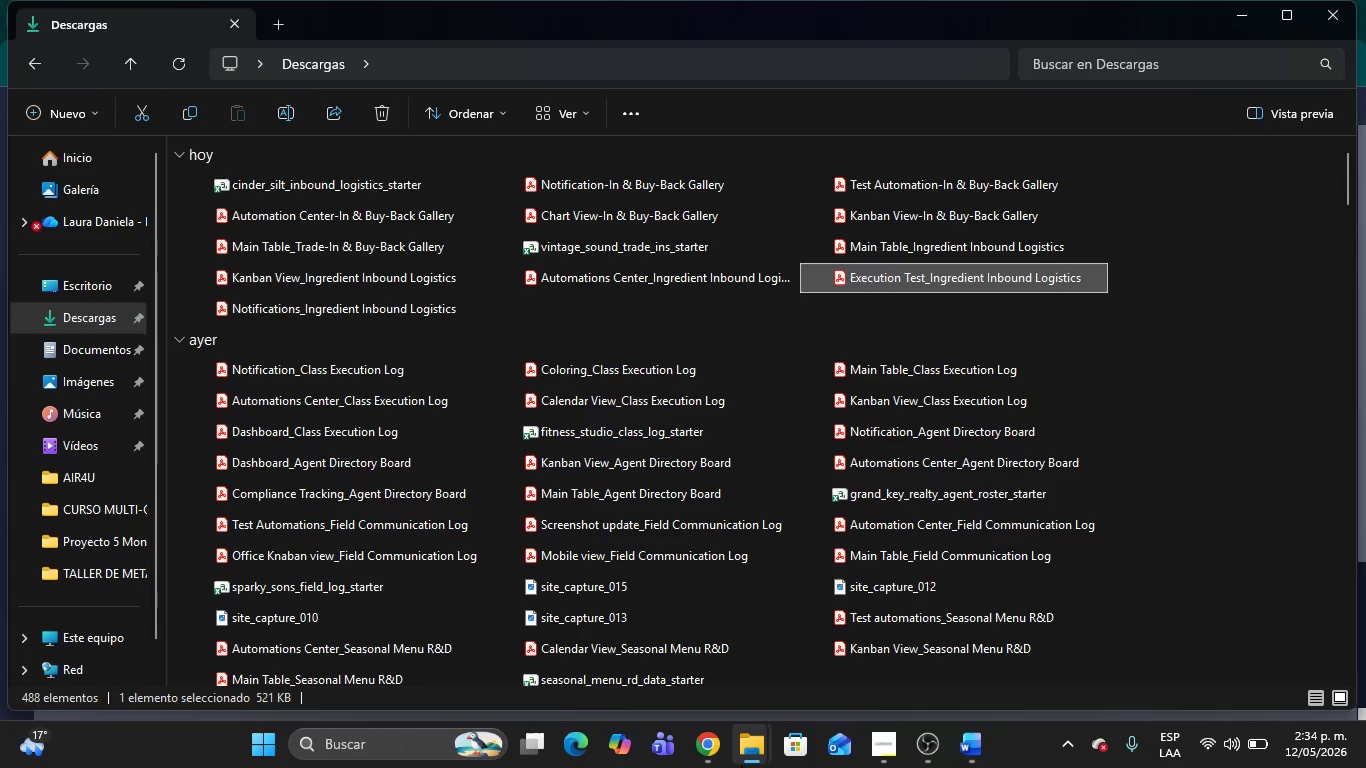 
left_click([725, 743])
 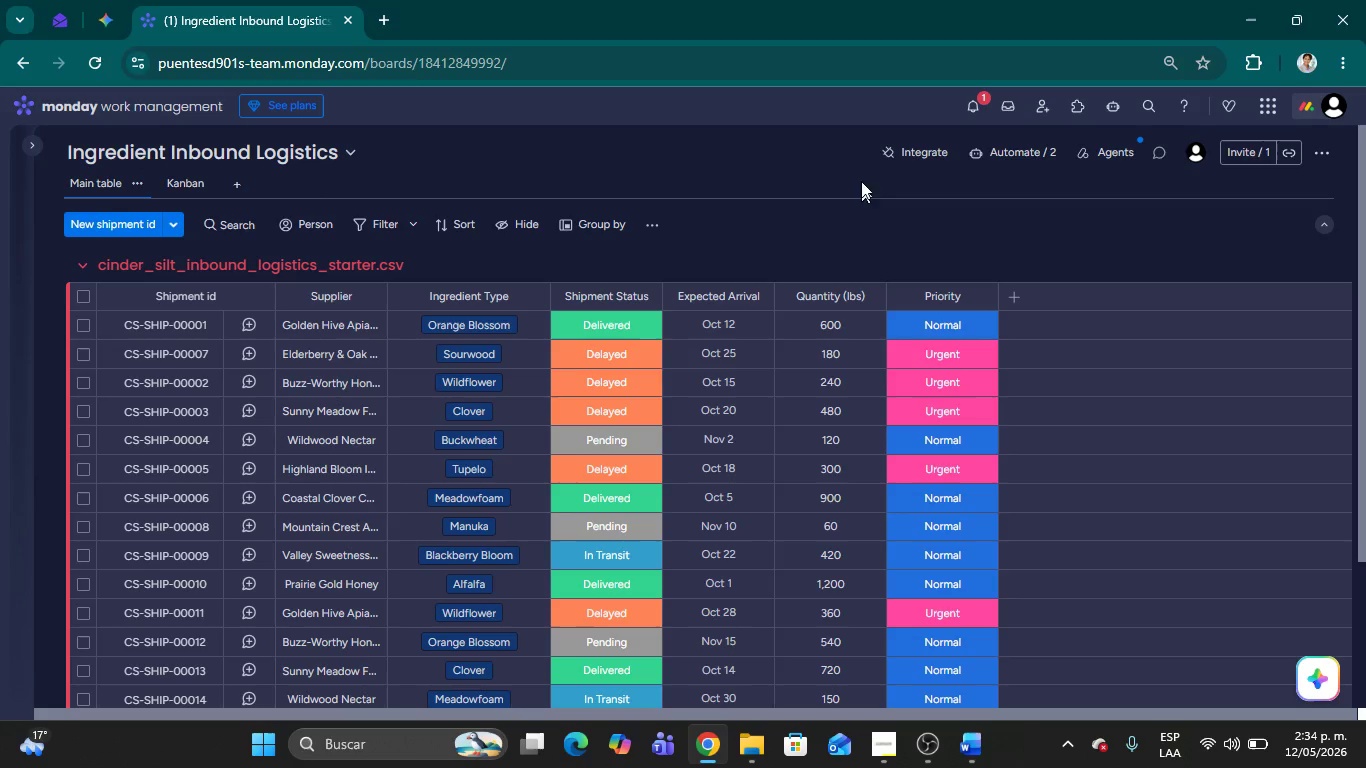 
left_click([853, 232])
 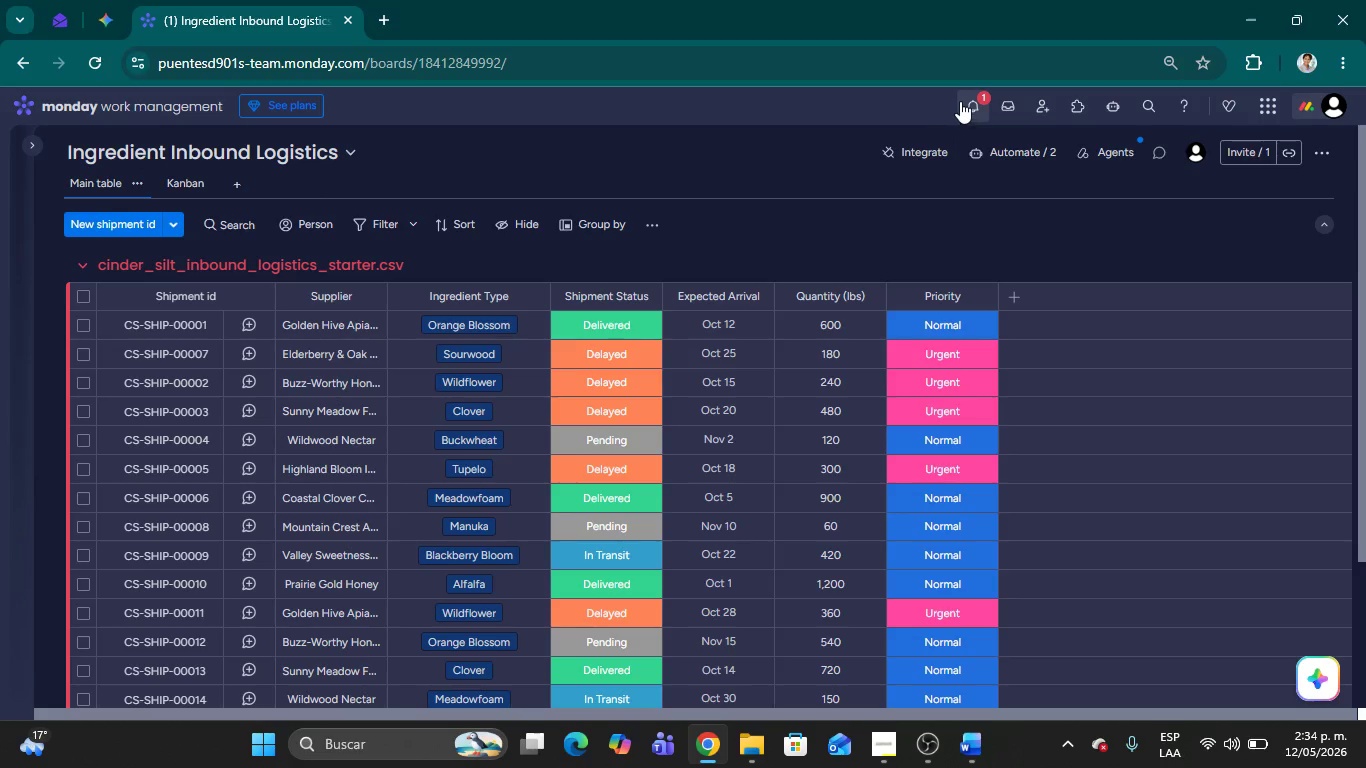 
left_click([973, 100])
 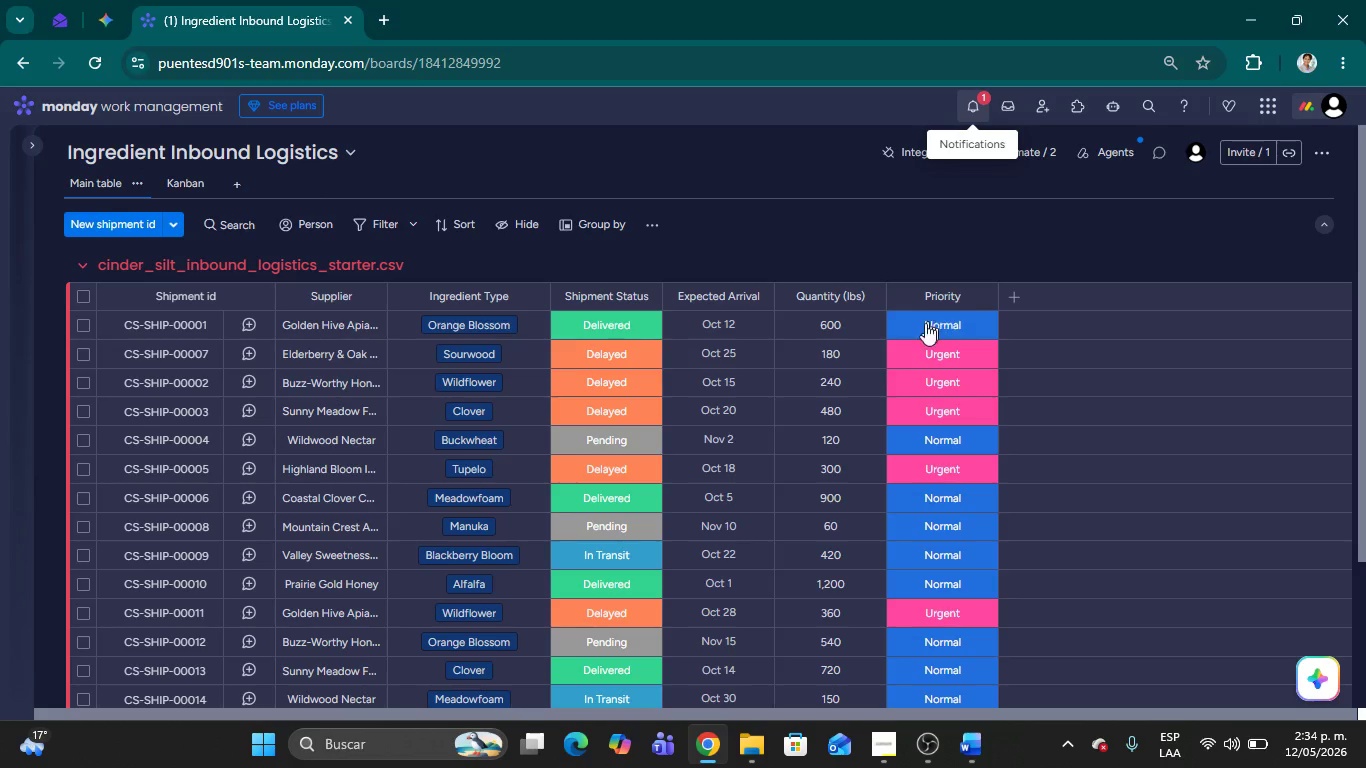 
mouse_move([895, 314])
 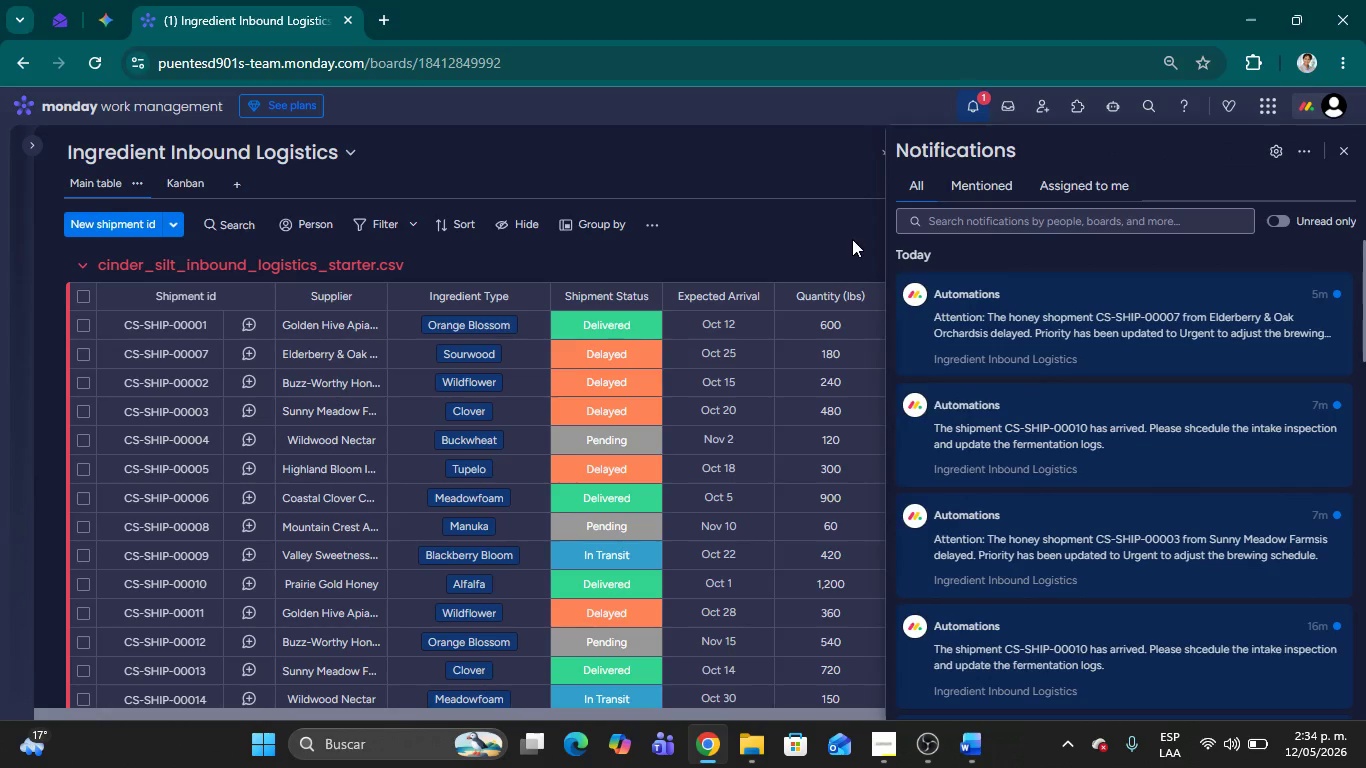 
left_click([852, 239])
 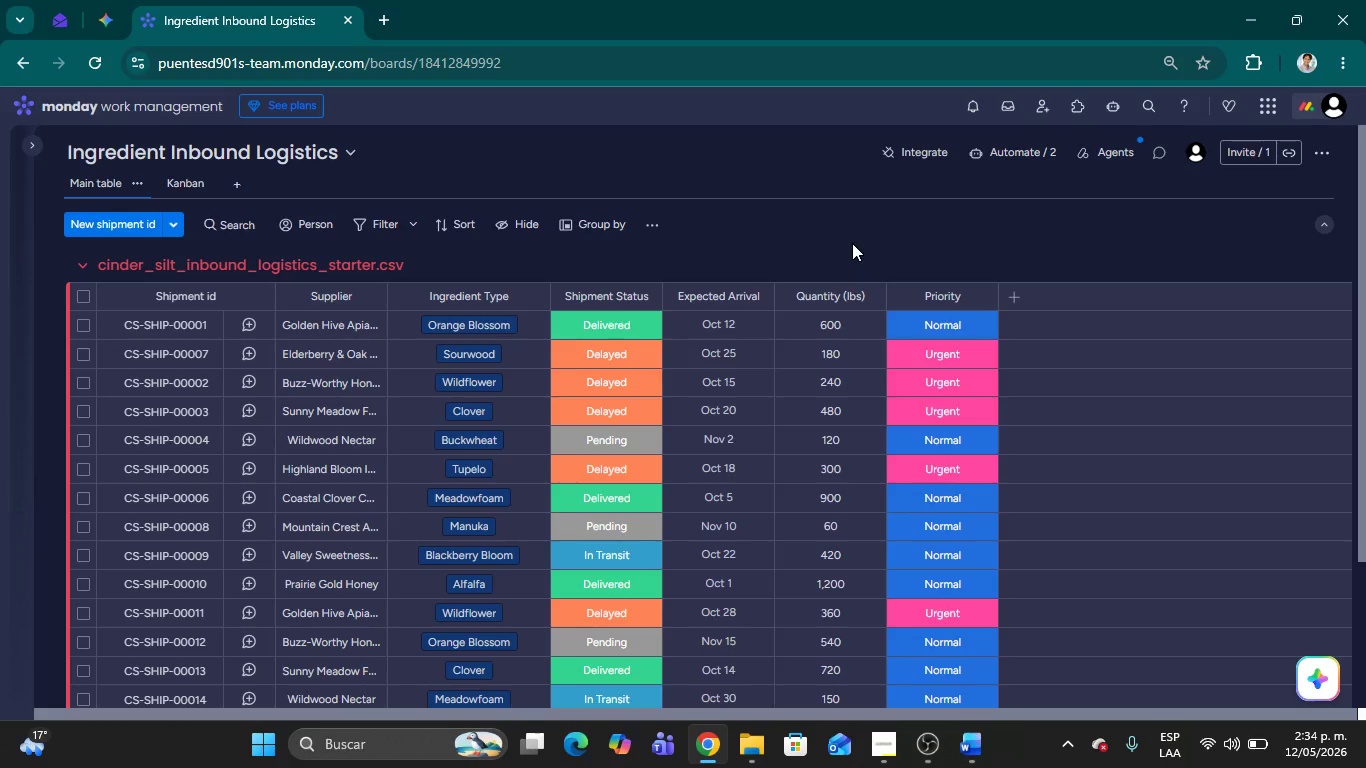 
wait(39.39)
 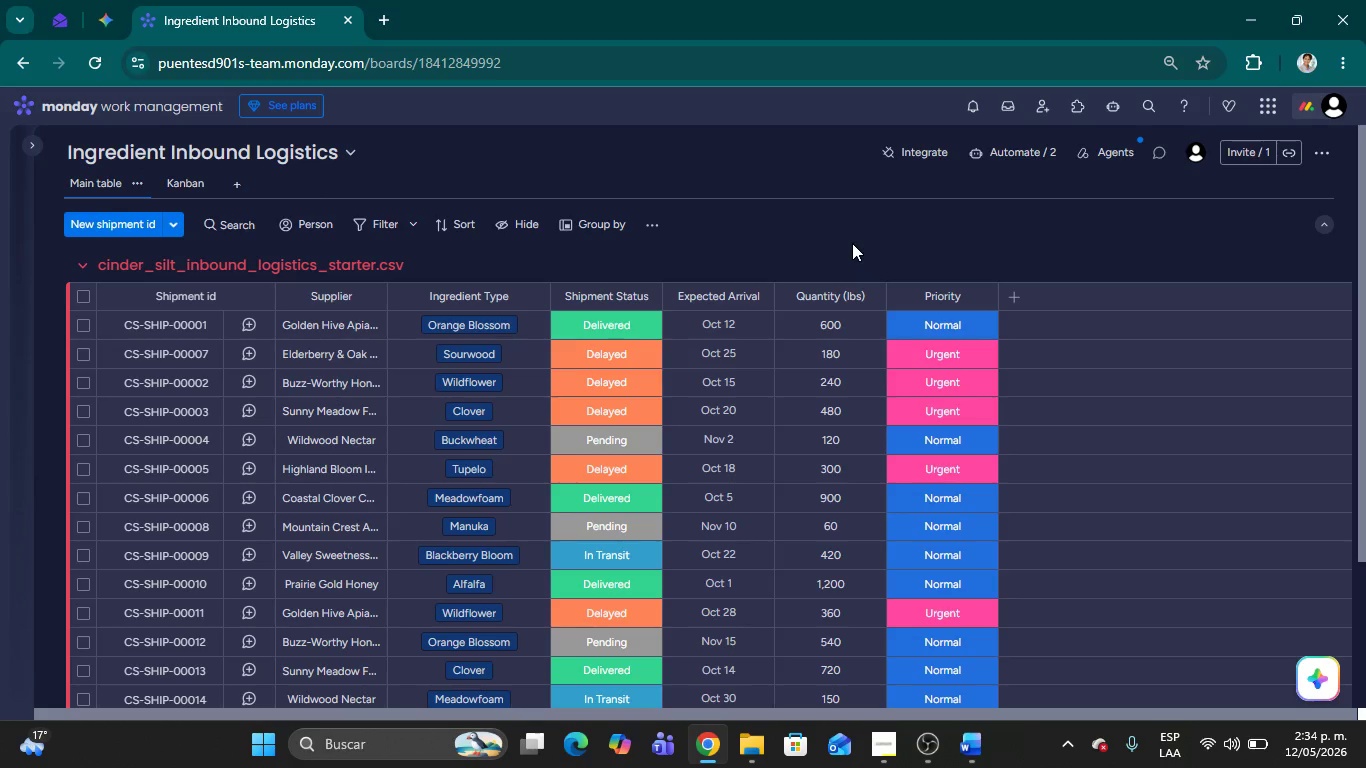 
left_click([881, 759])